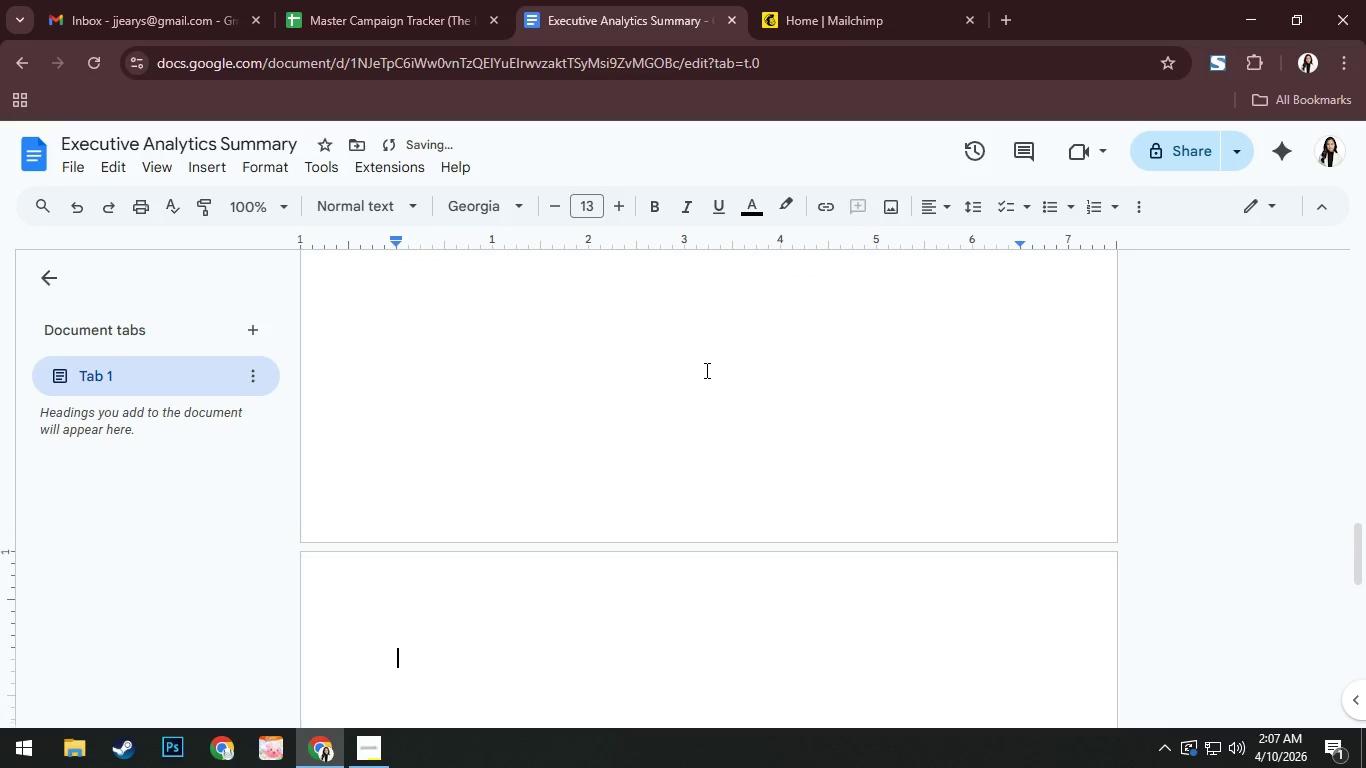 
key(NumpadEnter)
 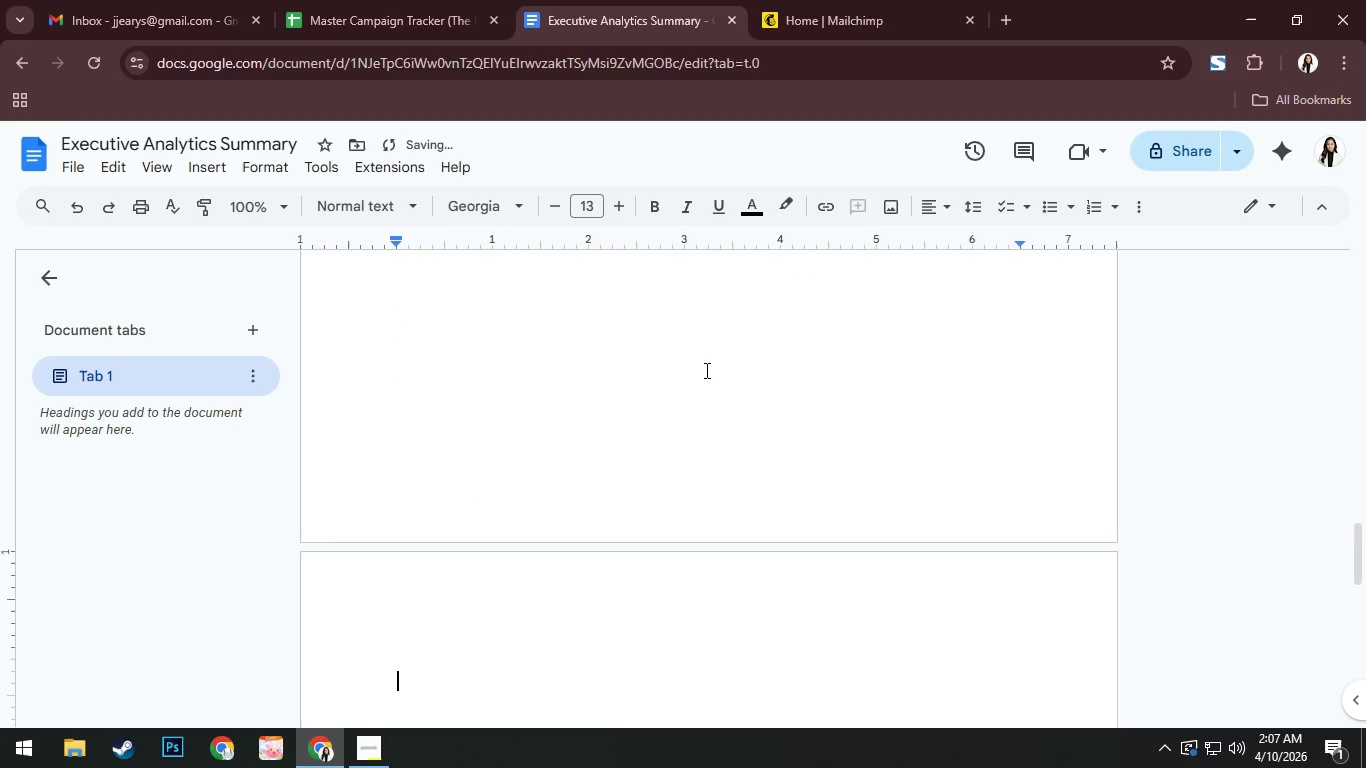 
key(Backspace)
 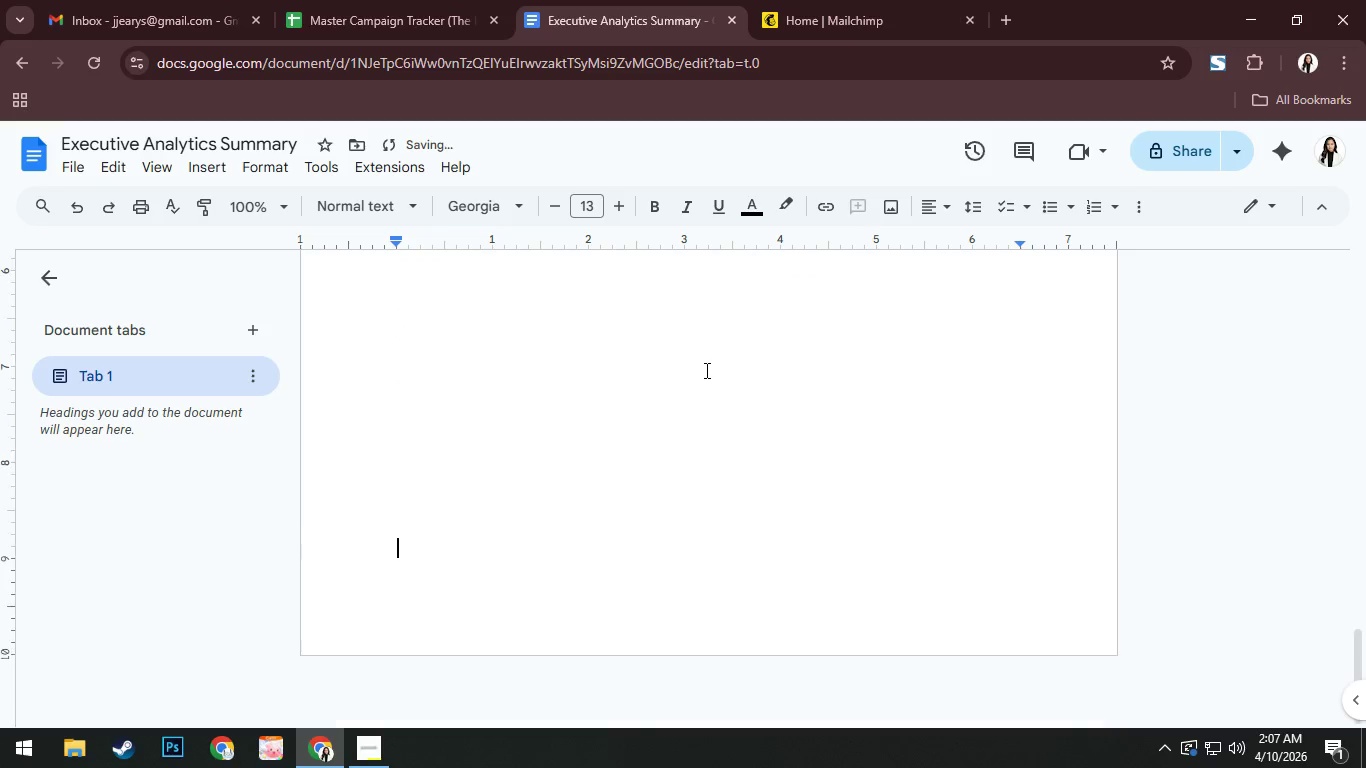 
key(Backspace)
 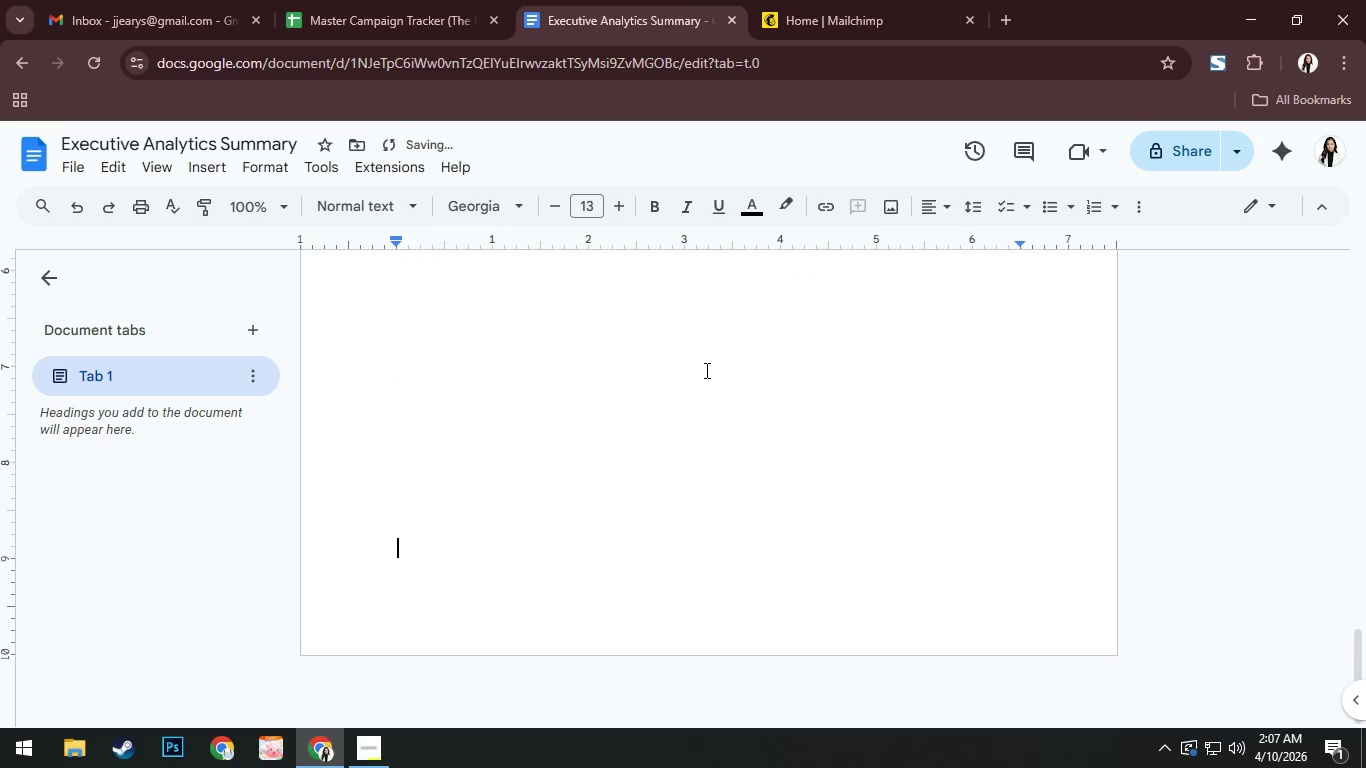 
key(Enter)
 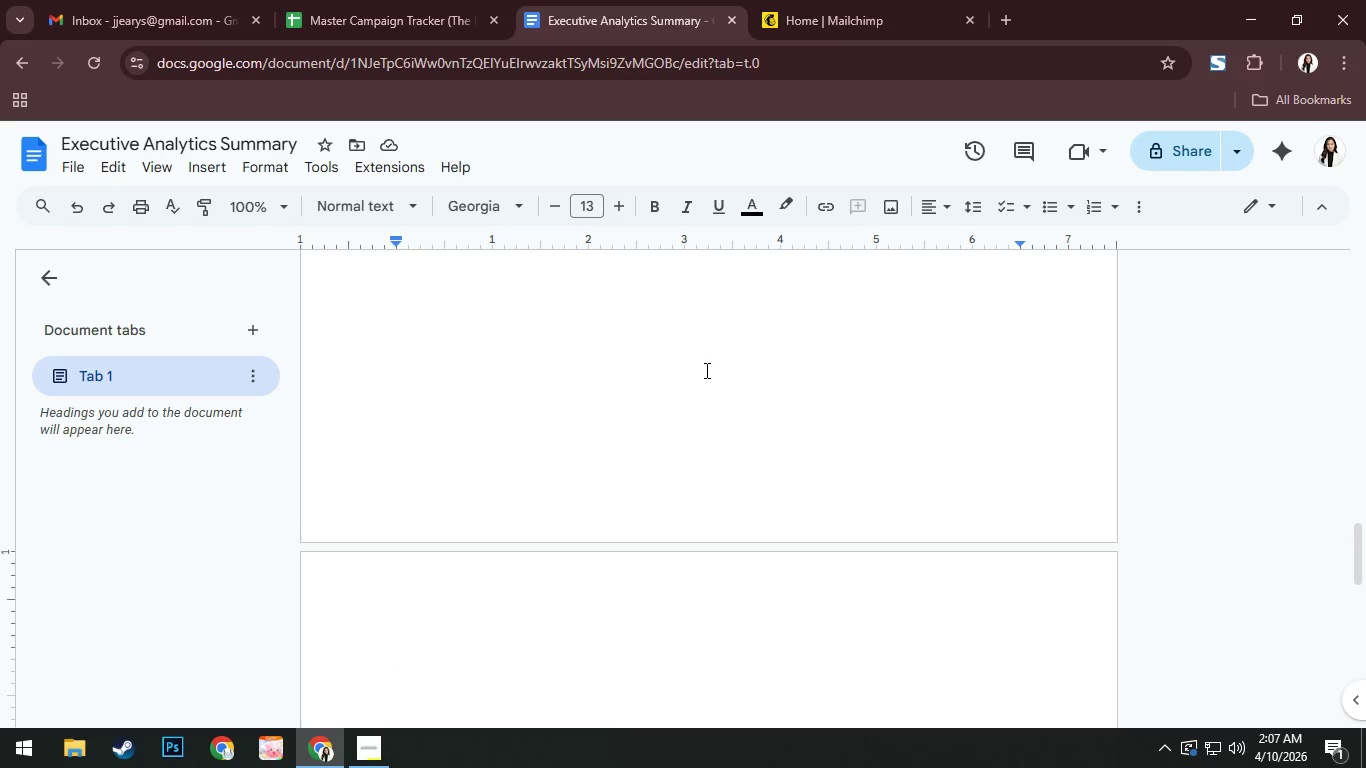 
wait(10.44)
 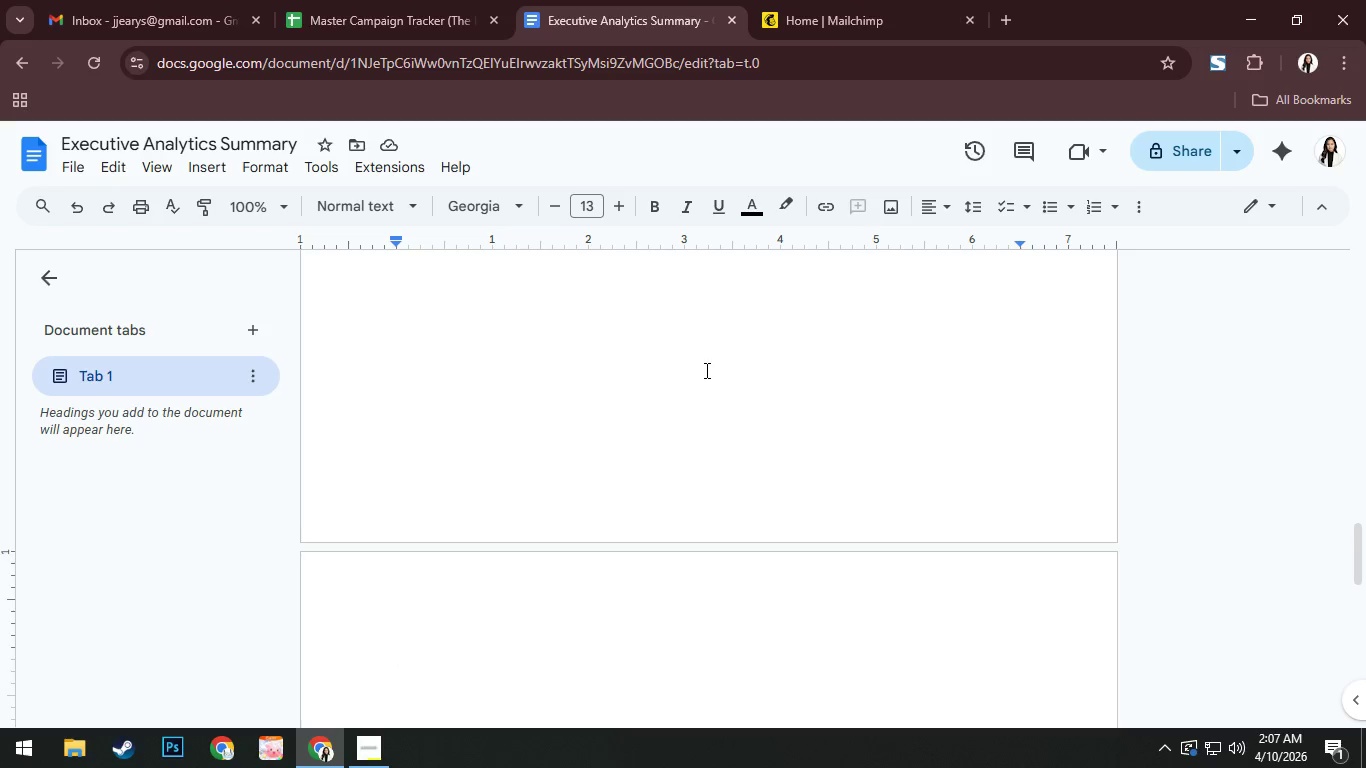 
scroll: coordinate [664, 352], scroll_direction: up, amount: 14.0
 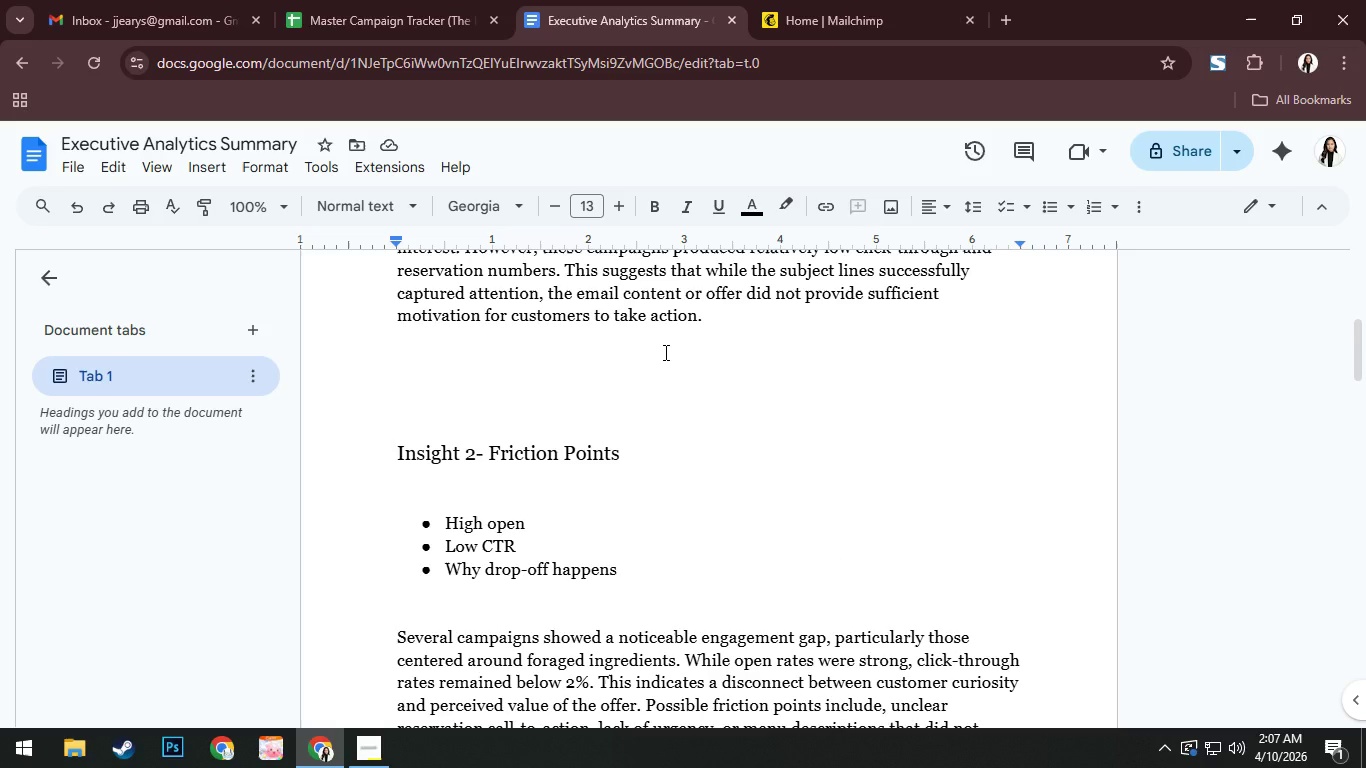 
wait(5.08)
 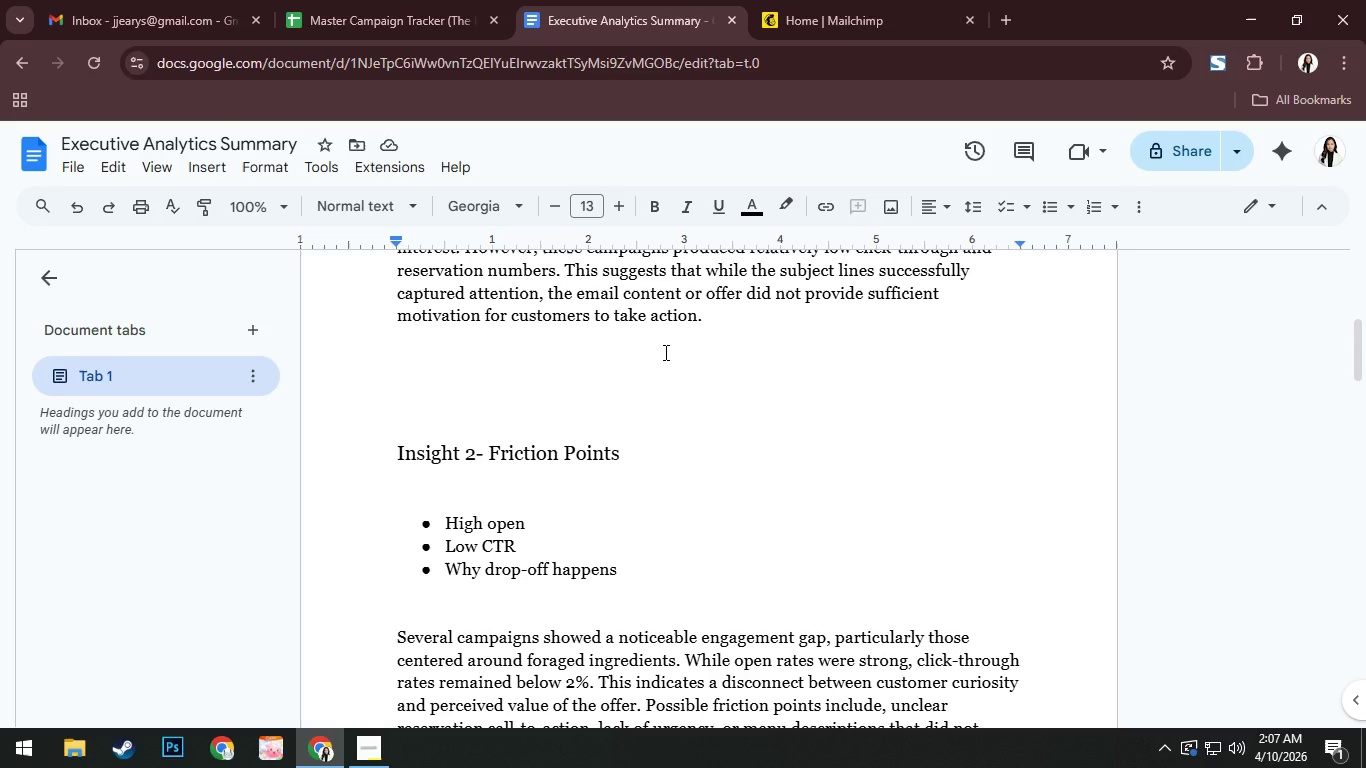 
scroll: coordinate [664, 352], scroll_direction: up, amount: 3.0
 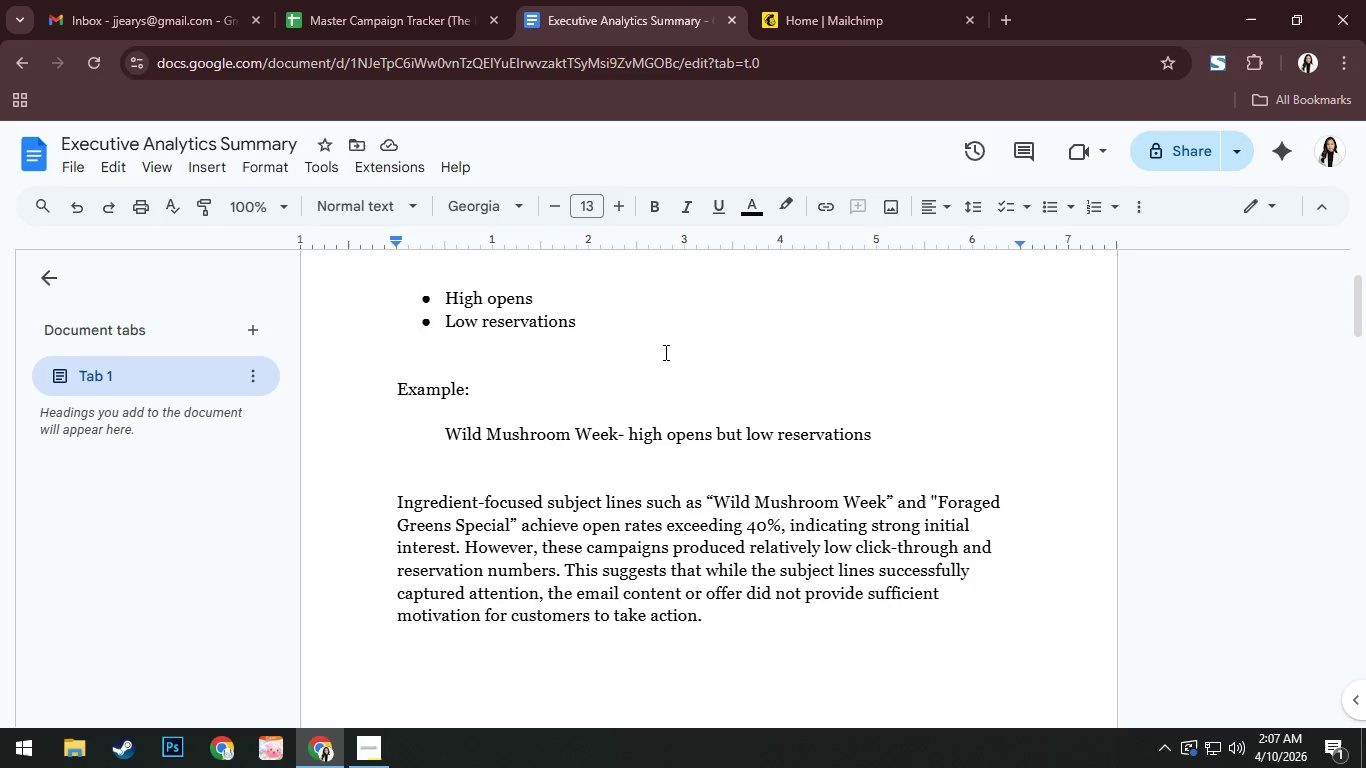 
scroll: coordinate [664, 352], scroll_direction: down, amount: 3.0
 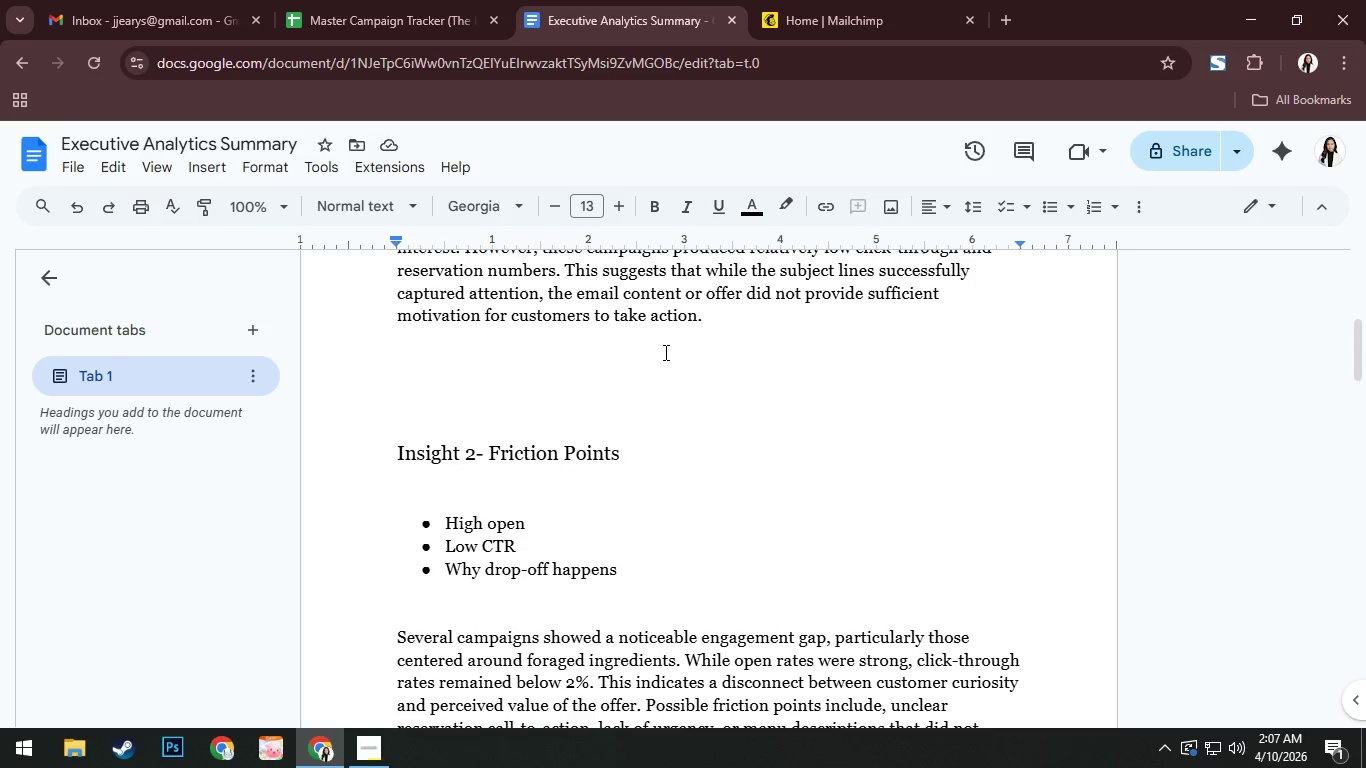 
scroll: coordinate [664, 352], scroll_direction: up, amount: 1.0
 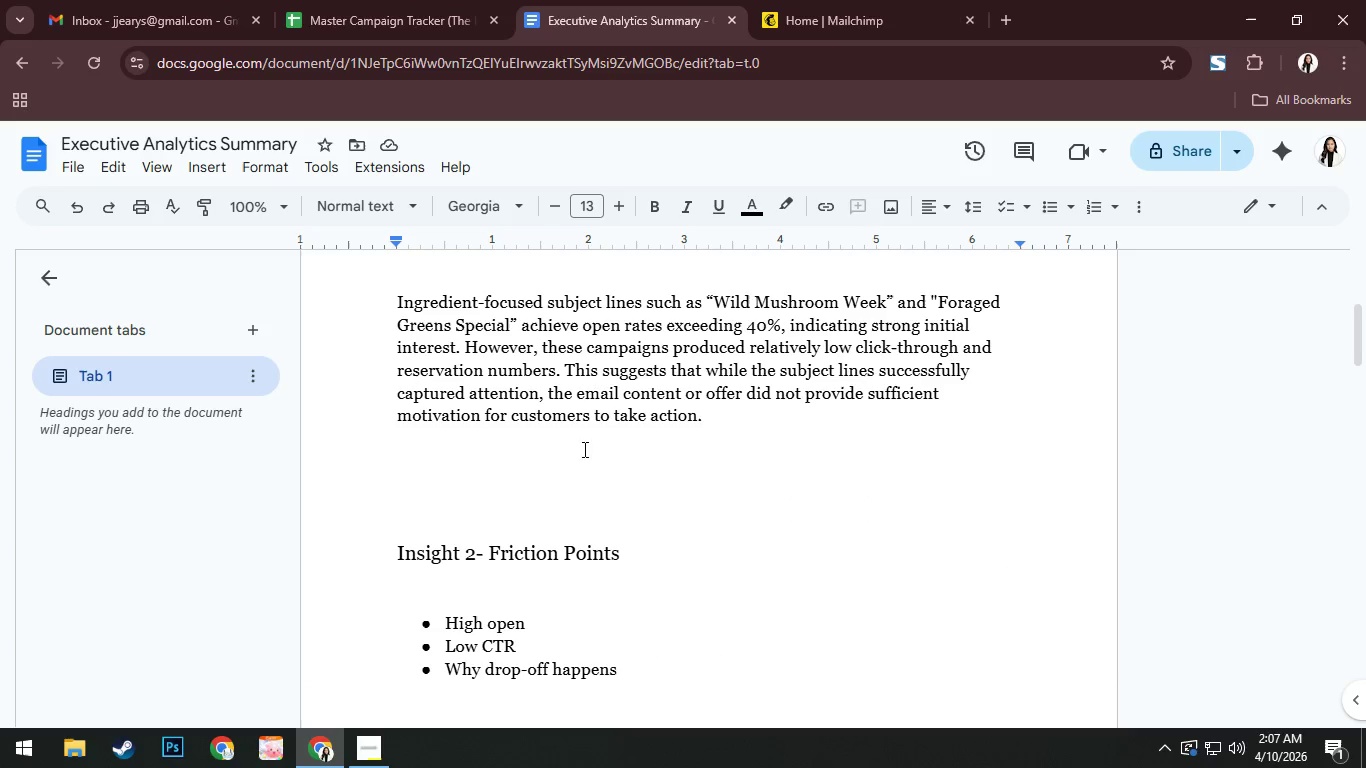 
left_click([575, 465])
 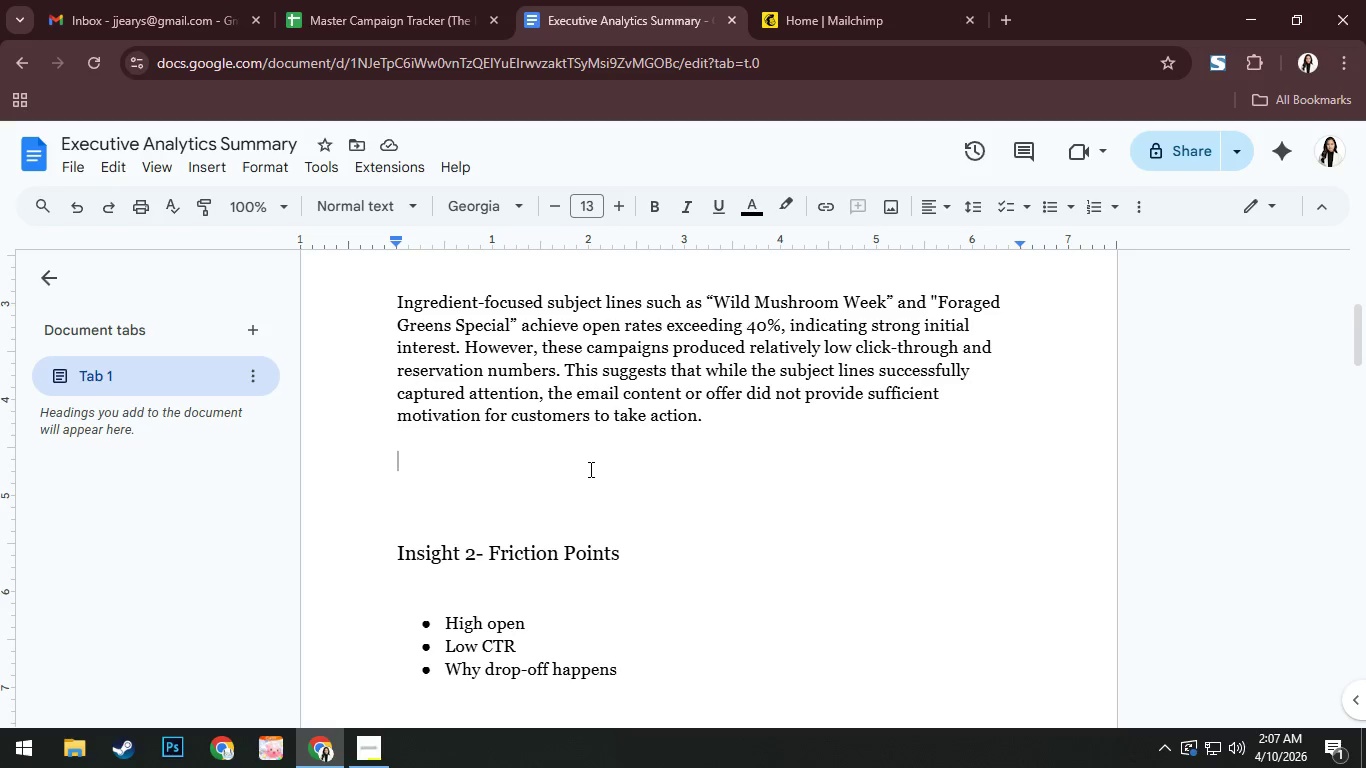 
key(NumpadEnter)
 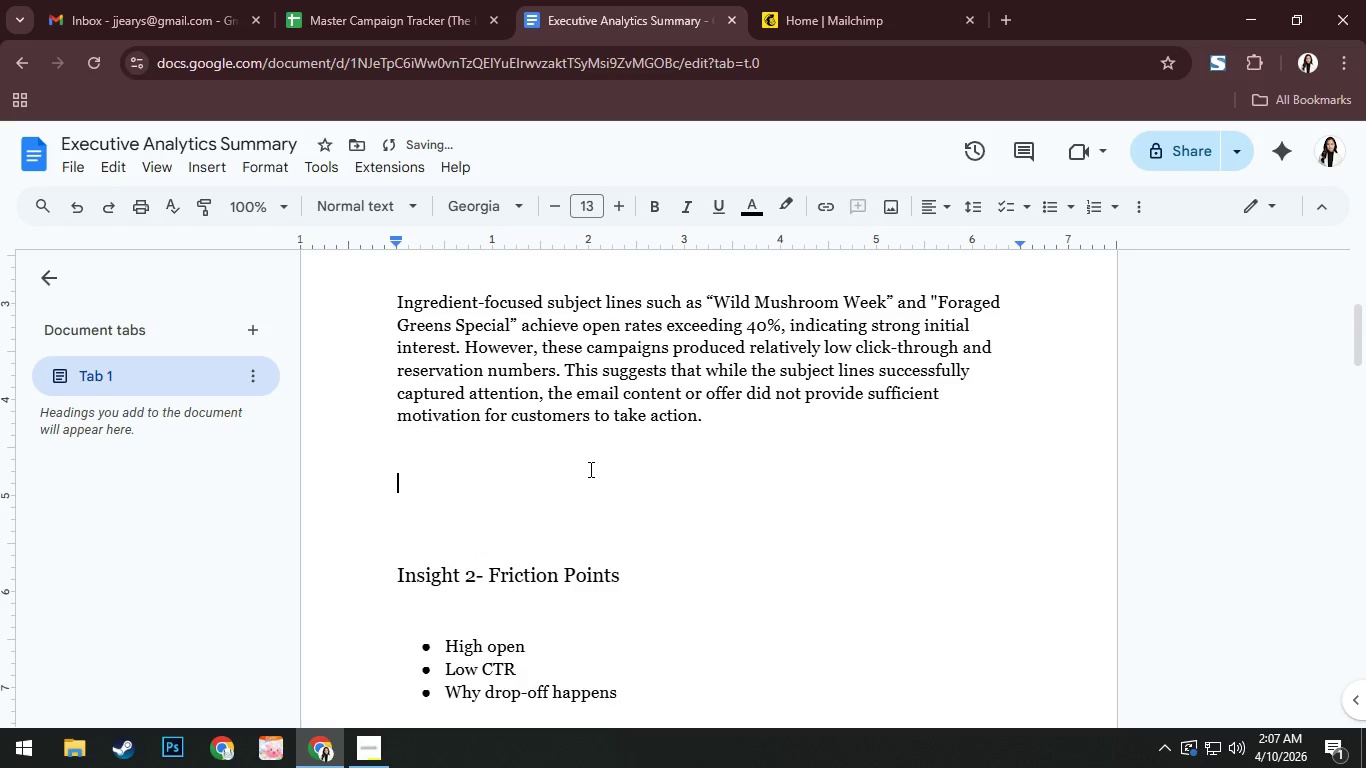 
key(NumpadEnter)
 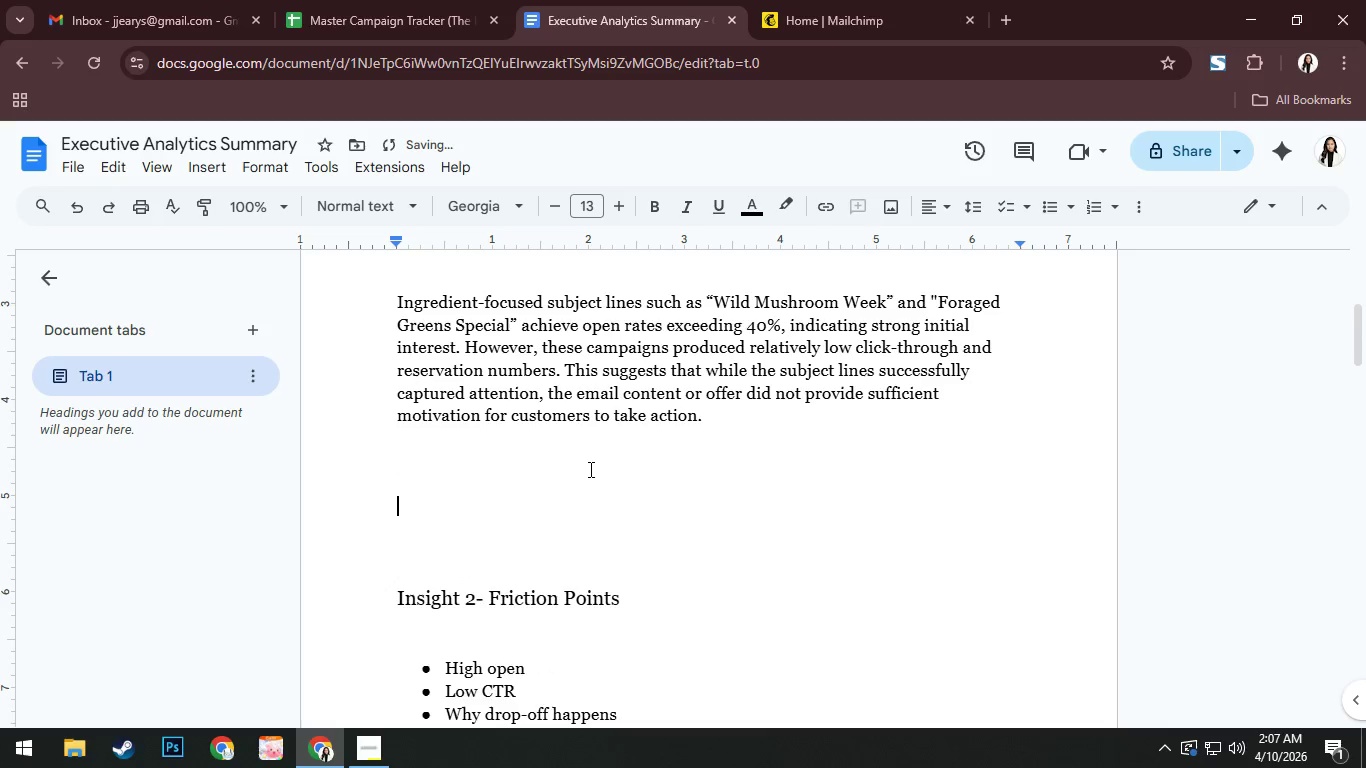 
key(NumpadEnter)
 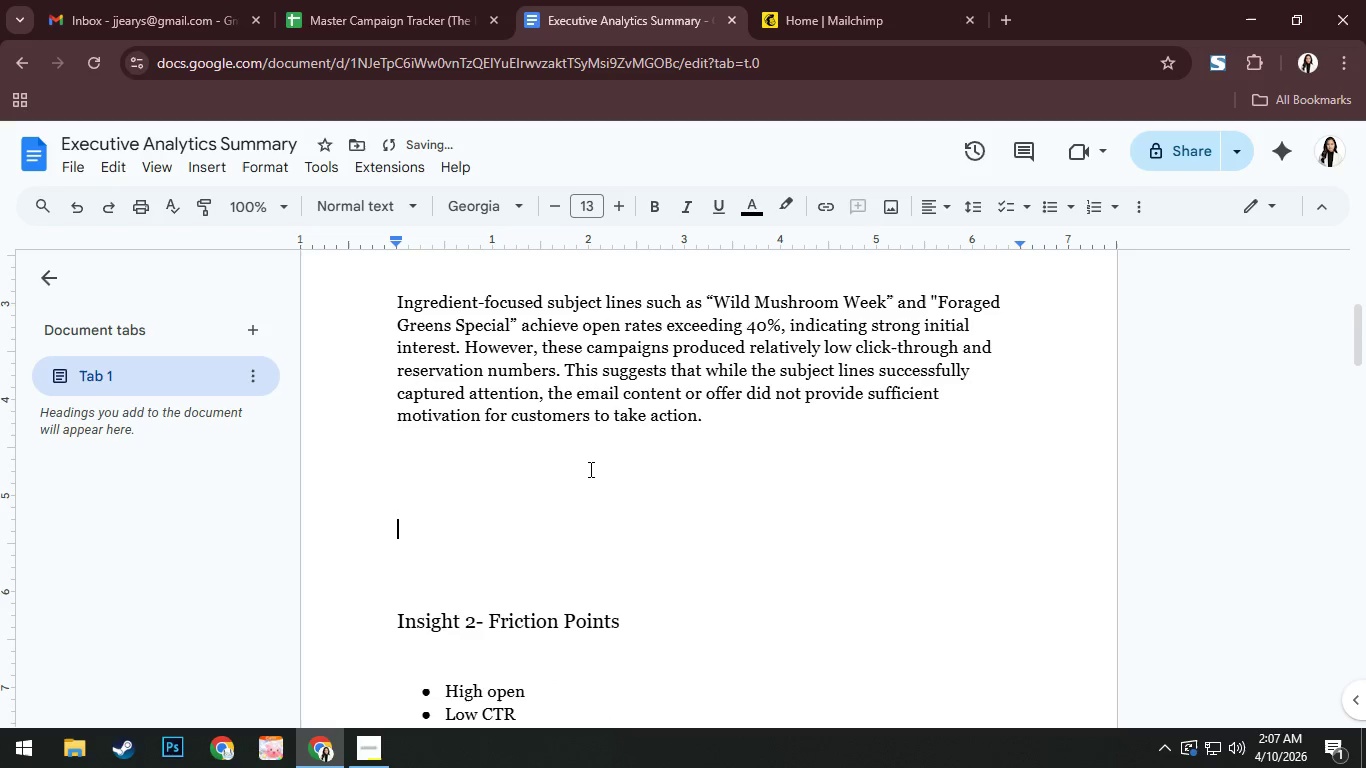 
key(NumpadEnter)
 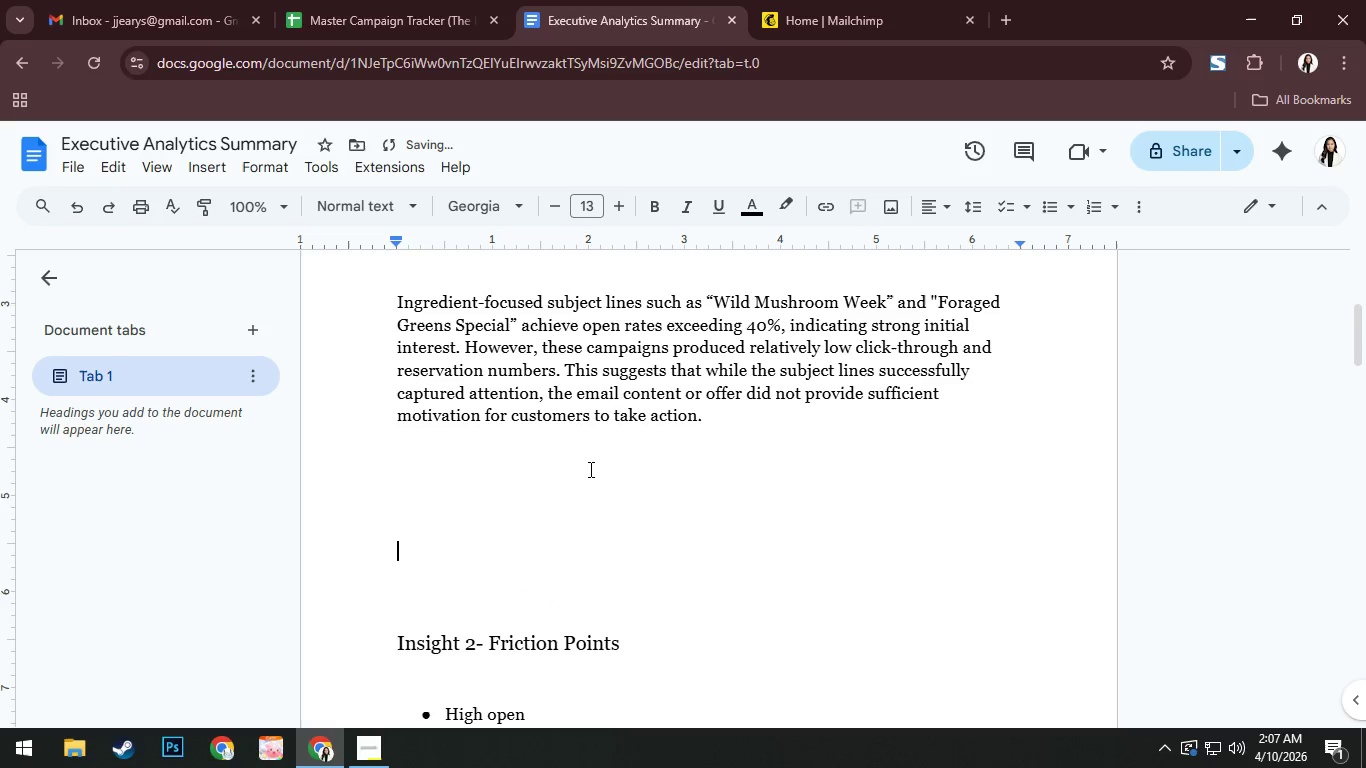 
key(NumpadEnter)
 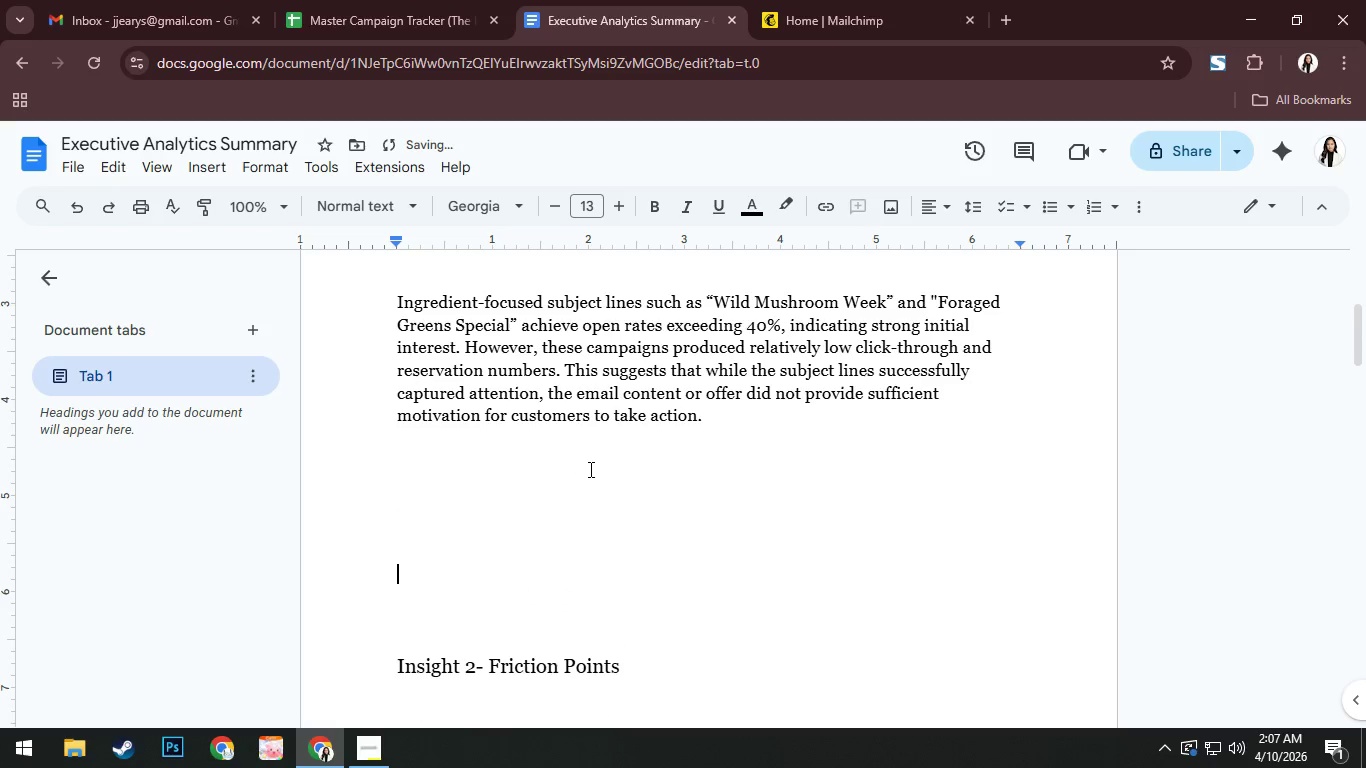 
key(NumpadEnter)
 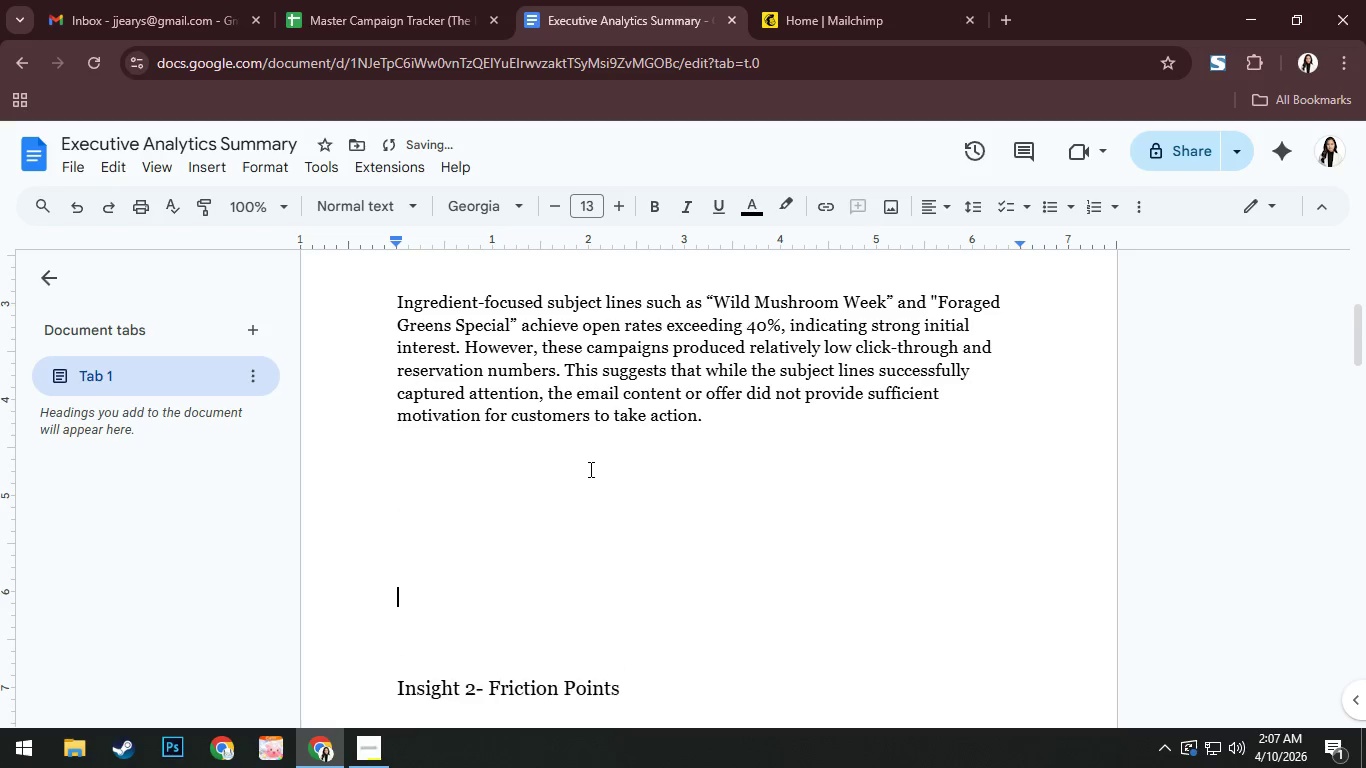 
key(NumpadEnter)
 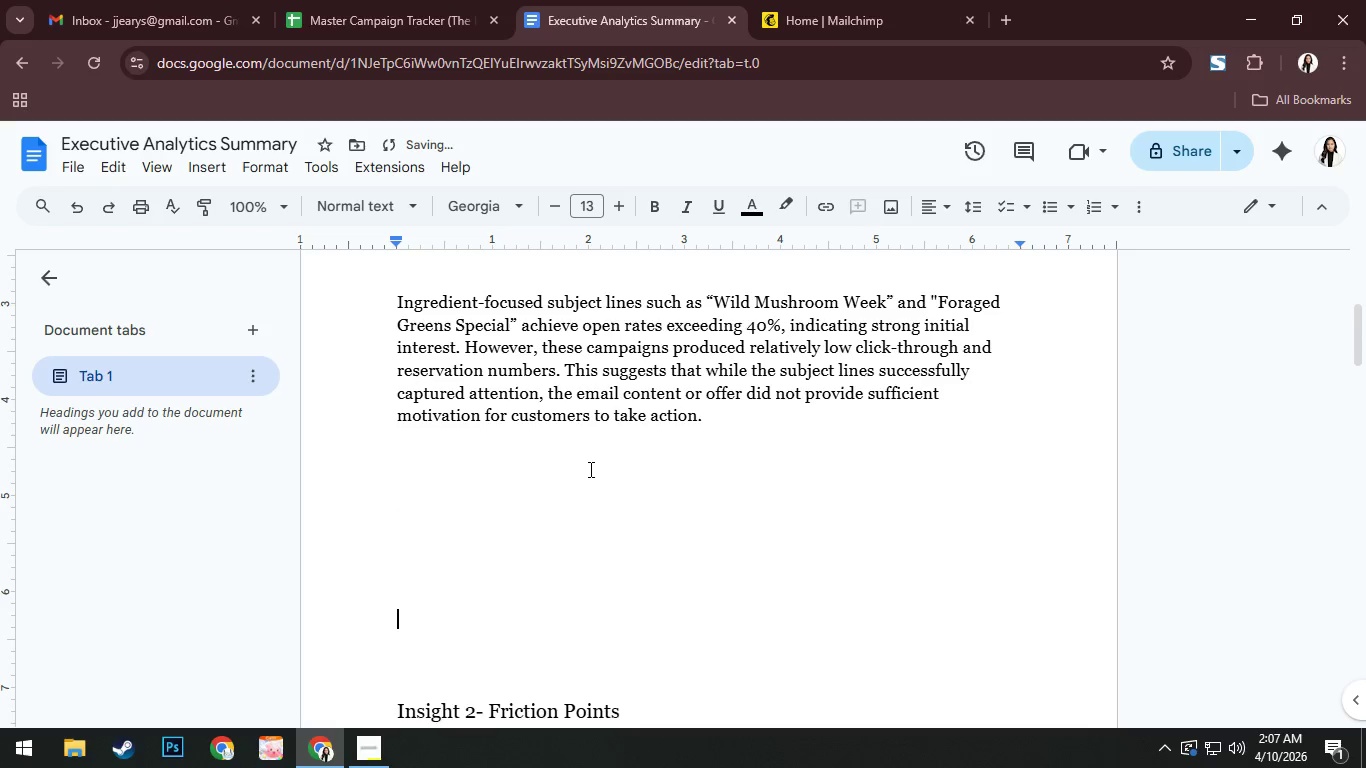 
key(NumpadEnter)
 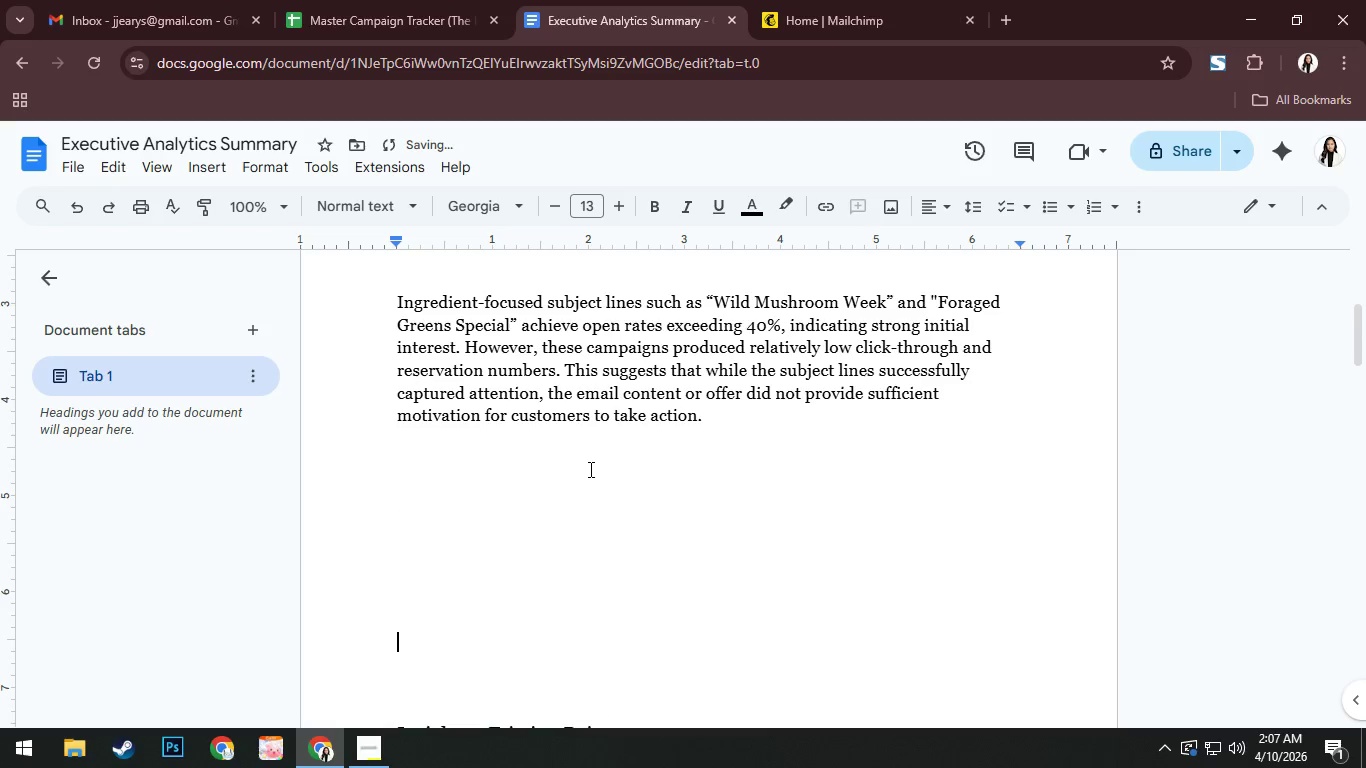 
key(NumpadEnter)
 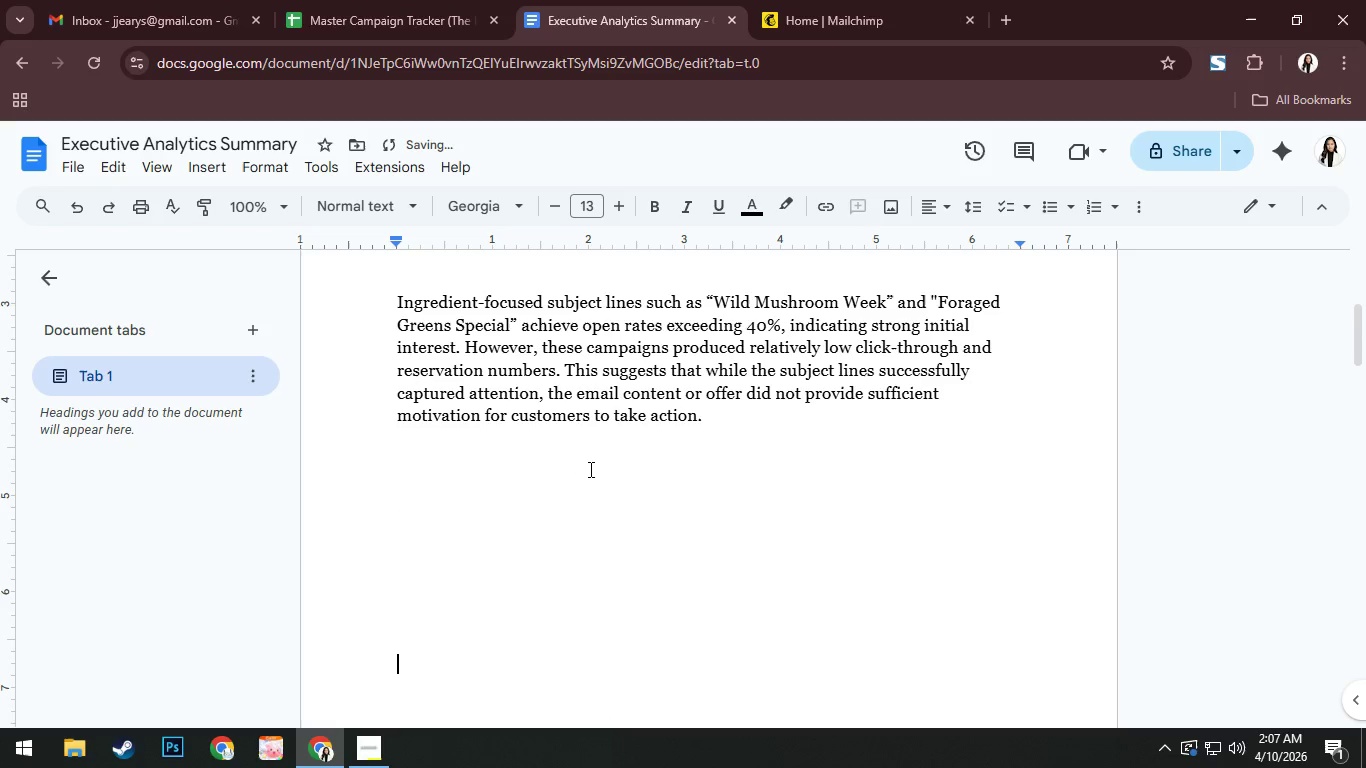 
key(NumpadEnter)
 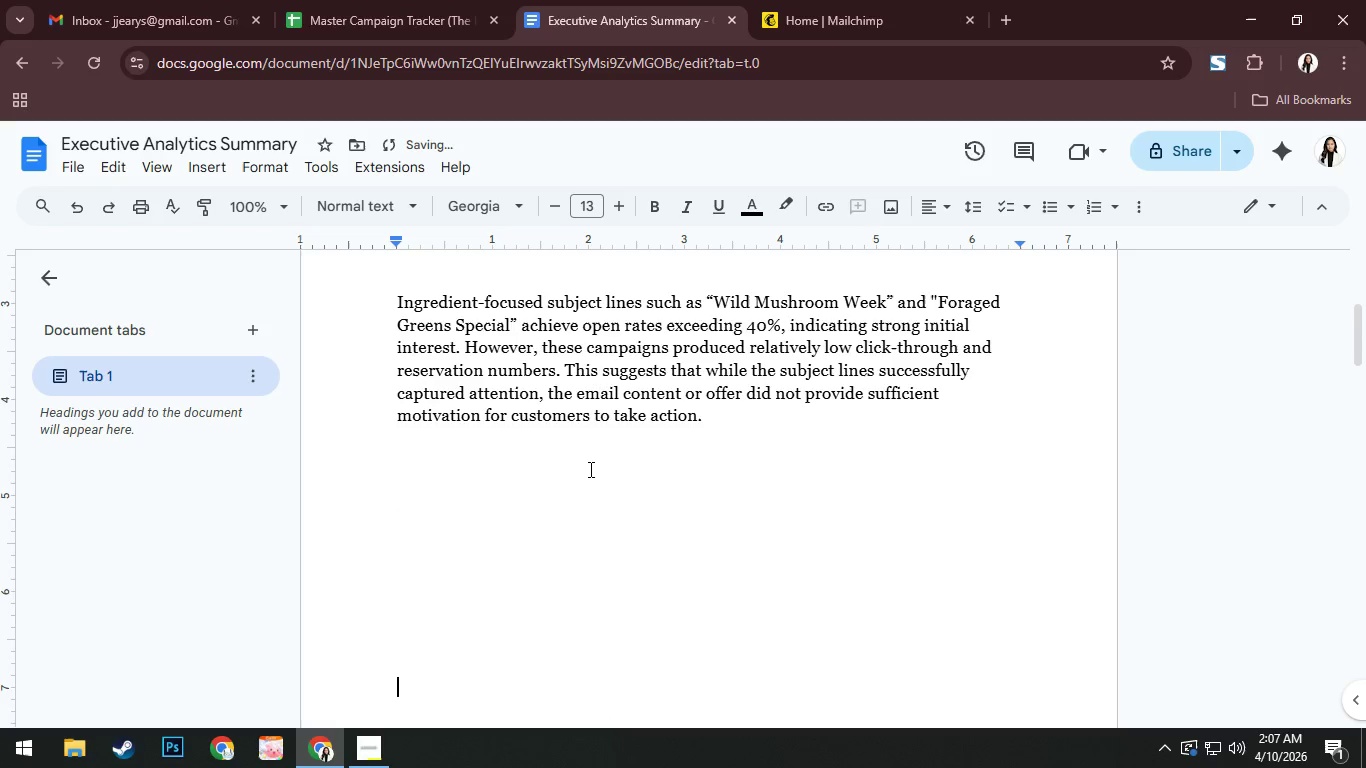 
key(NumpadEnter)
 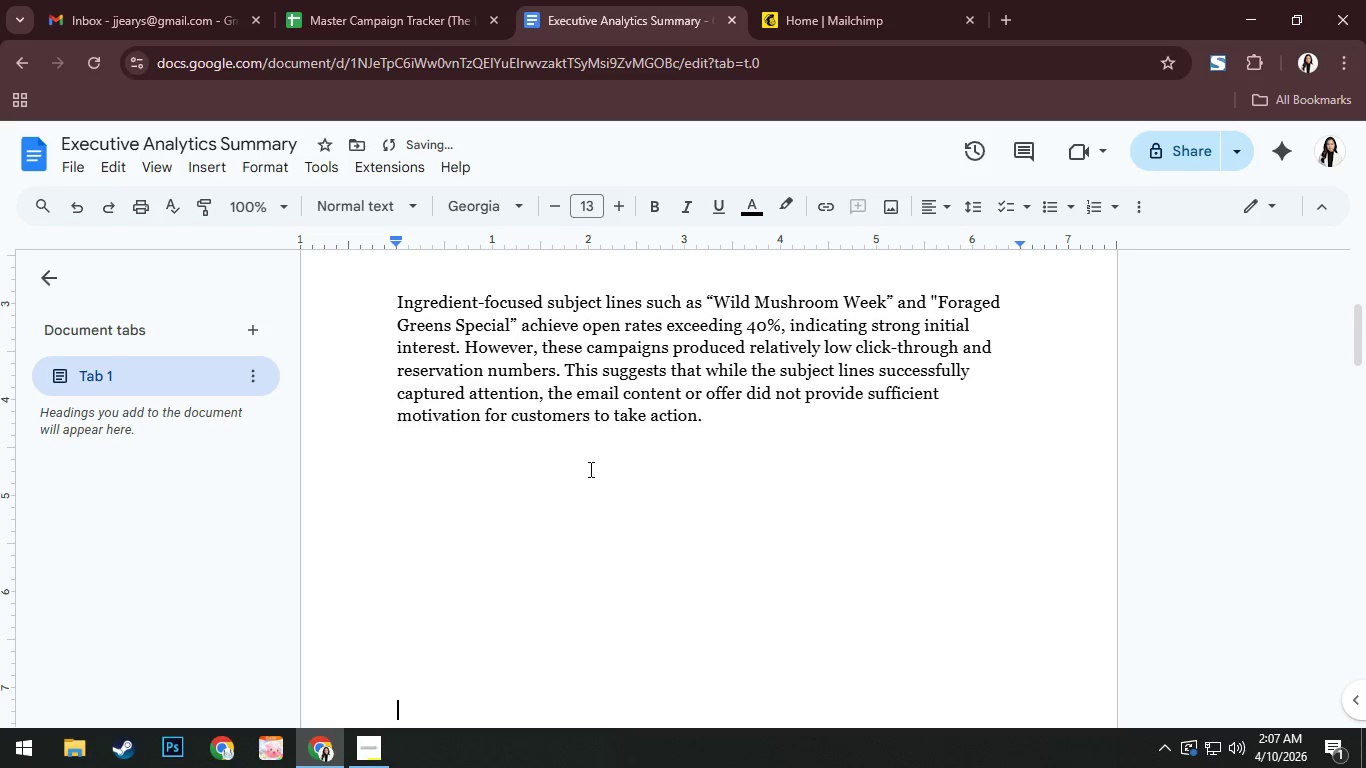 
key(NumpadEnter)
 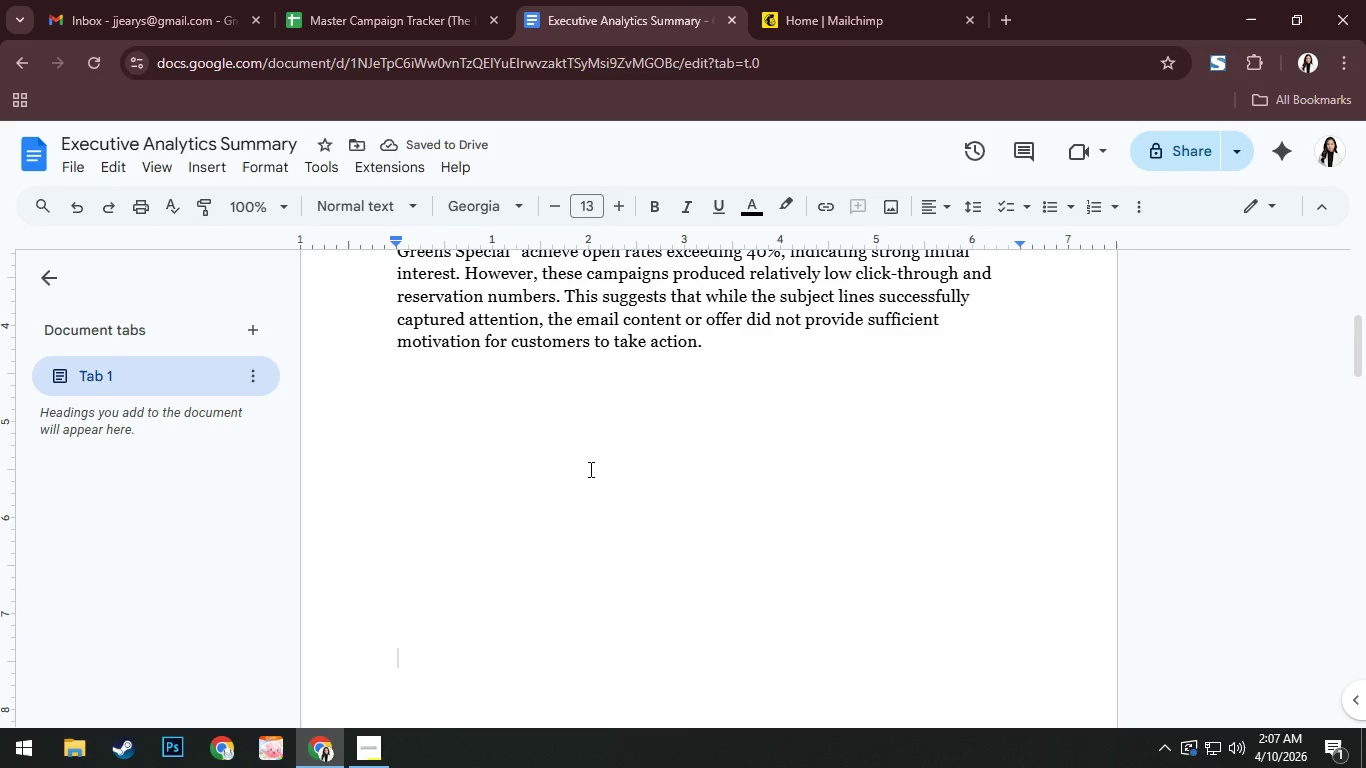 
wait(8.44)
 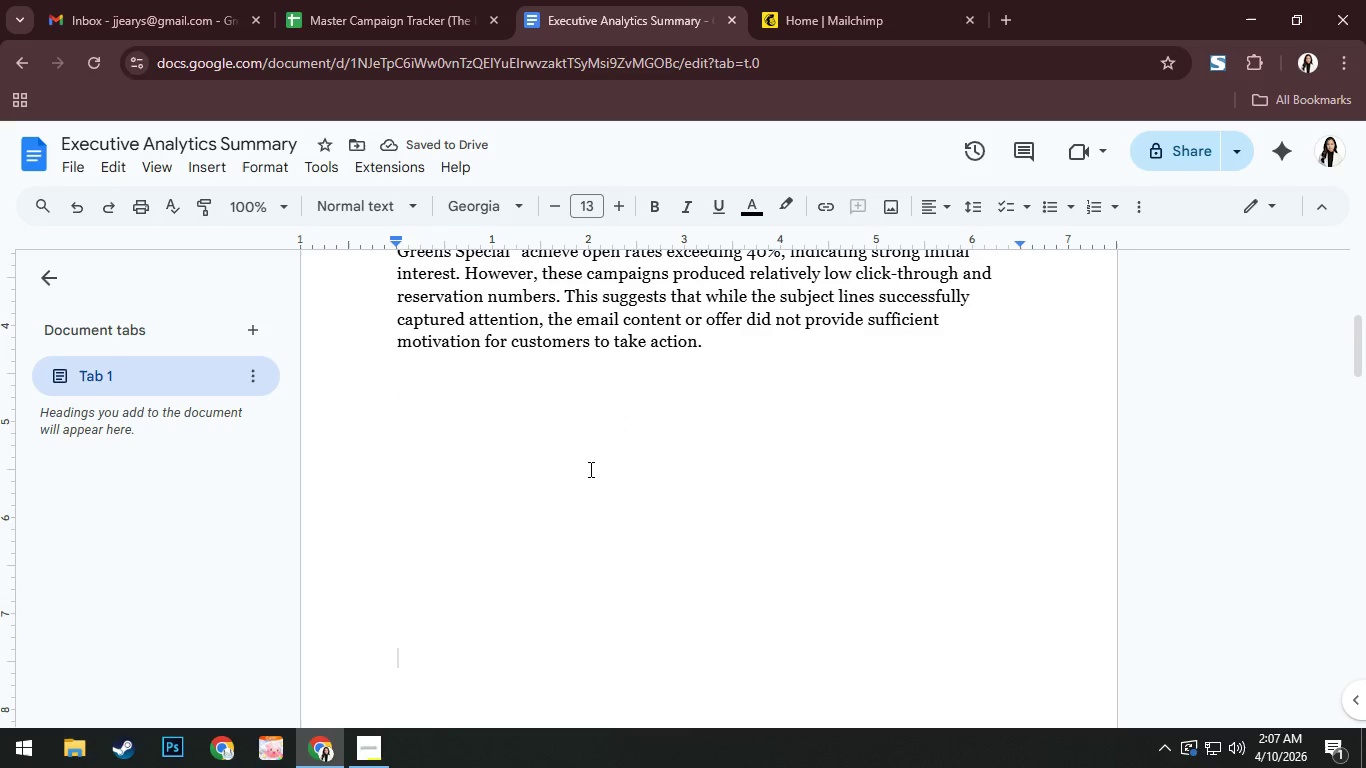 
key(NumpadEnter)
 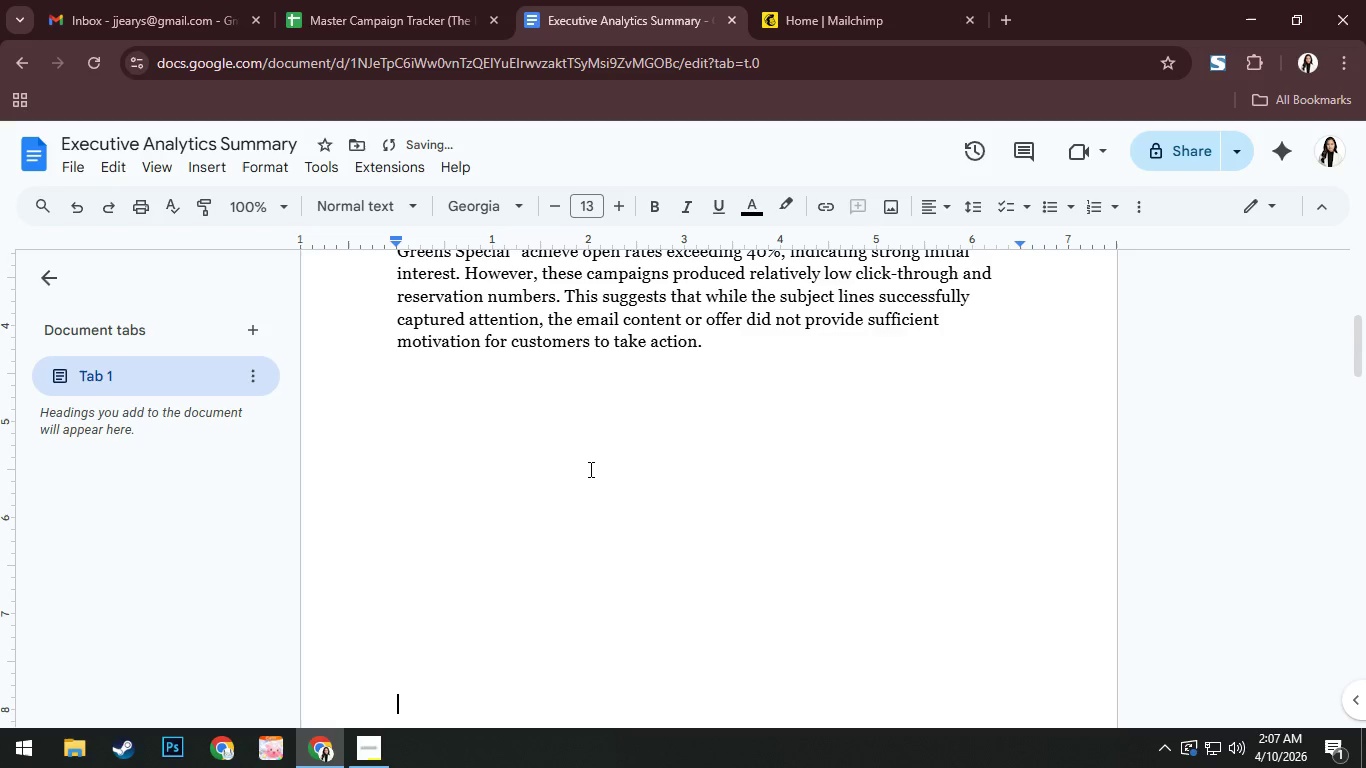 
key(NumpadEnter)
 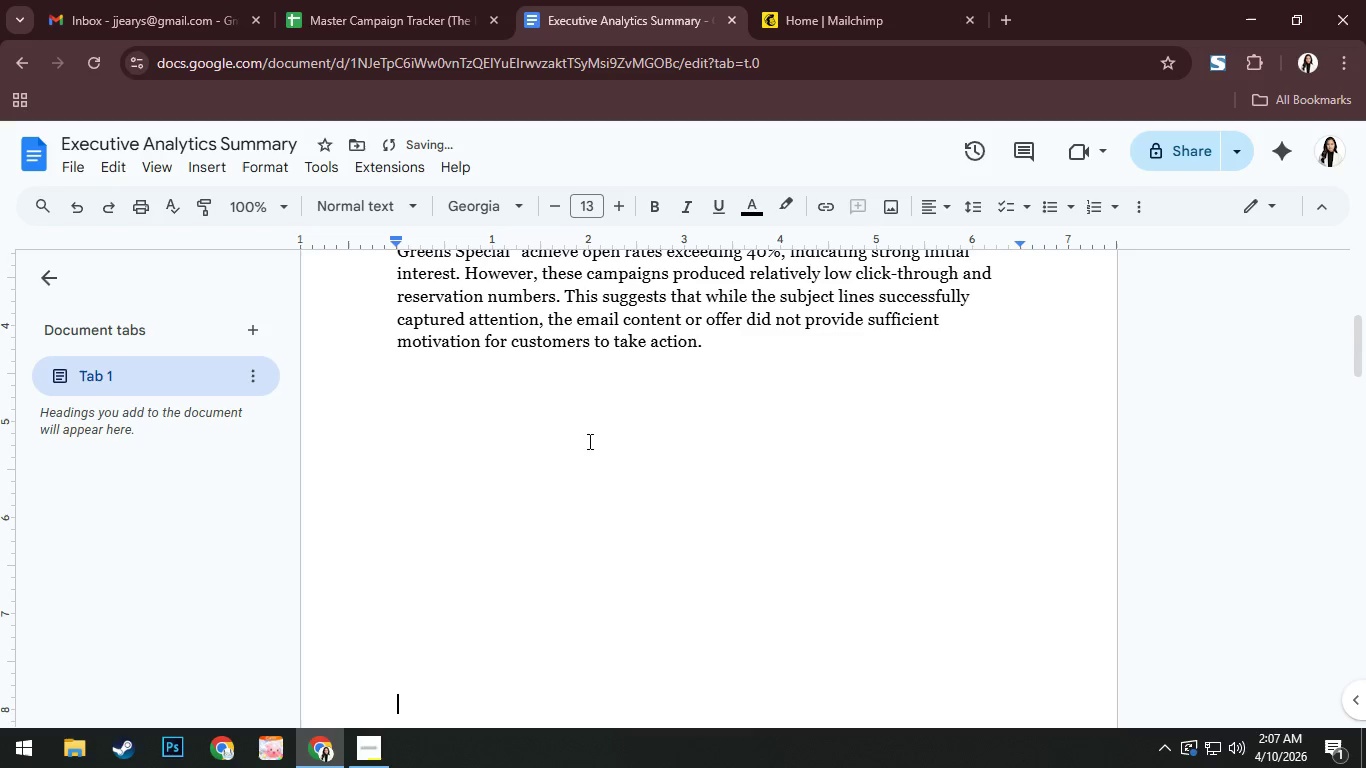 
scroll: coordinate [557, 432], scroll_direction: down, amount: 4.0
 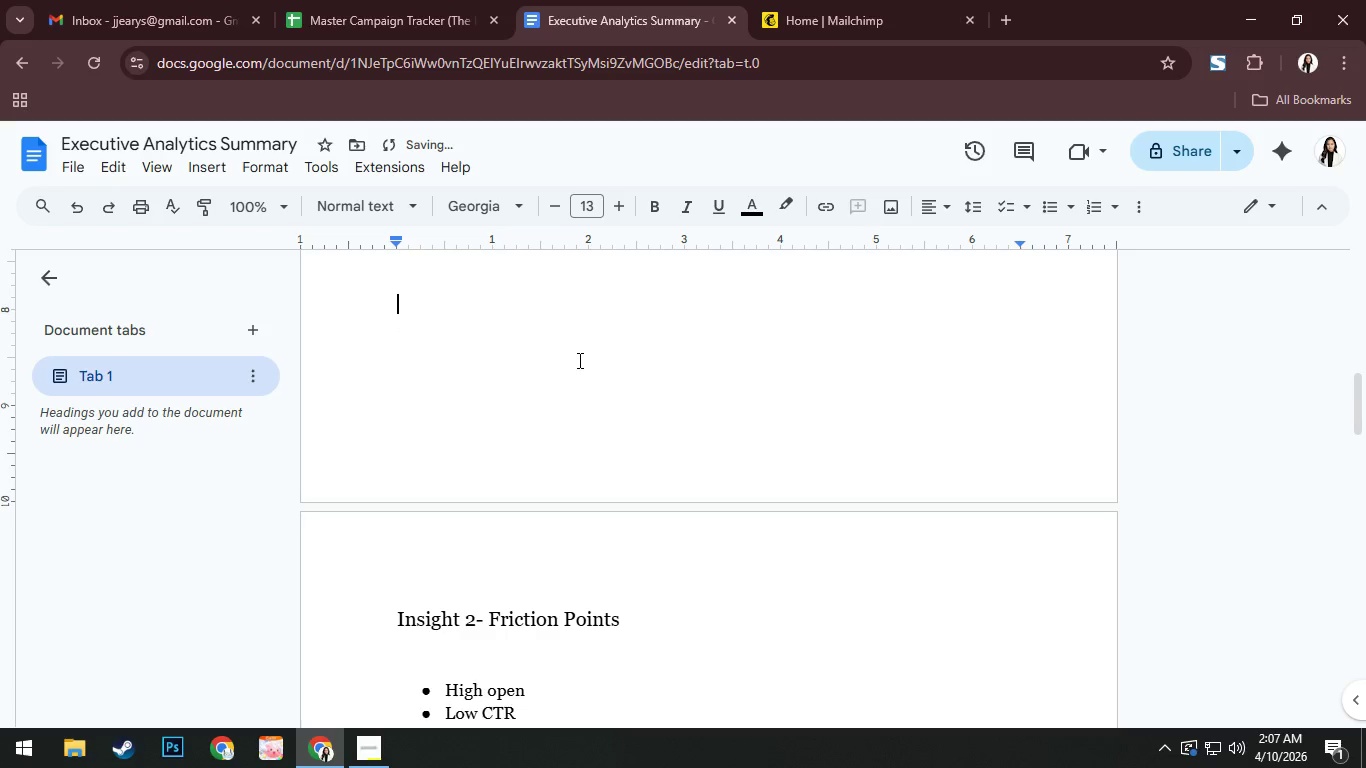 
key(Backspace)
 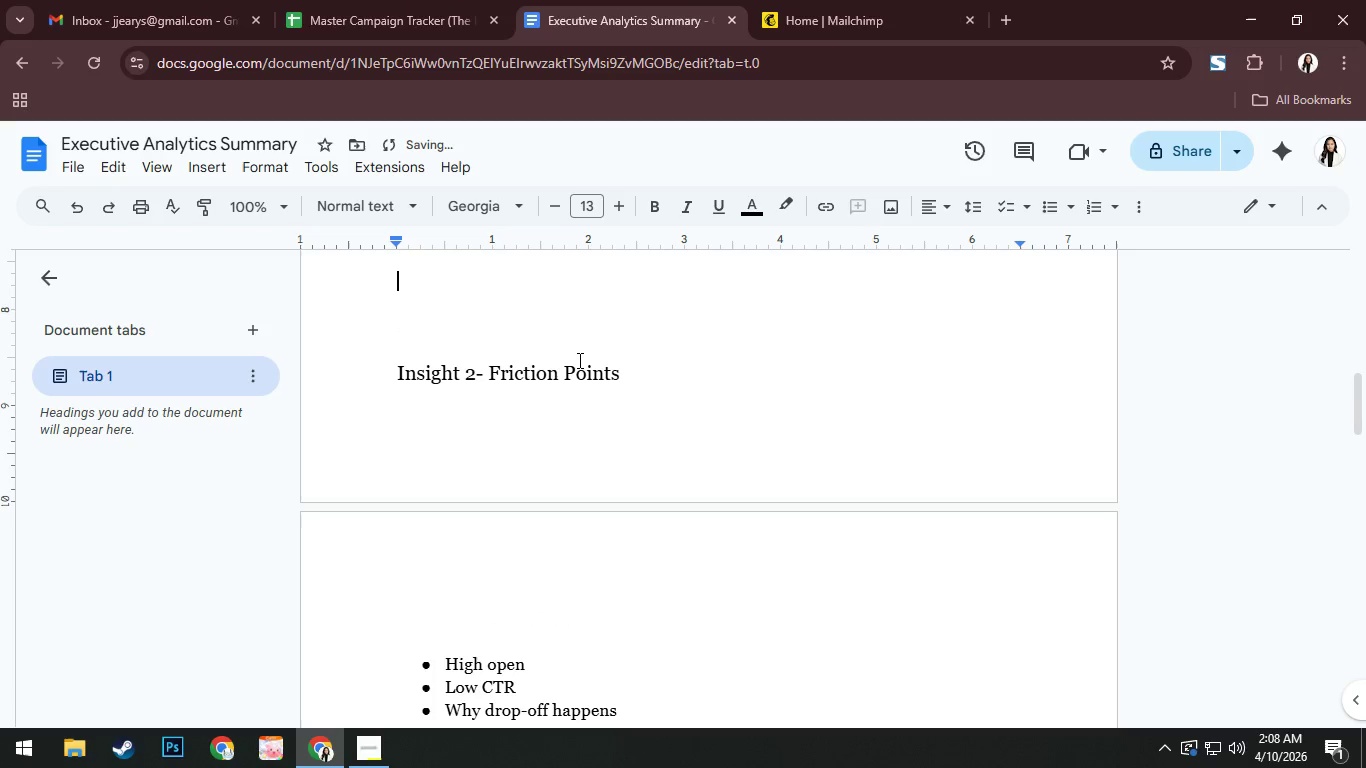 
key(Enter)
 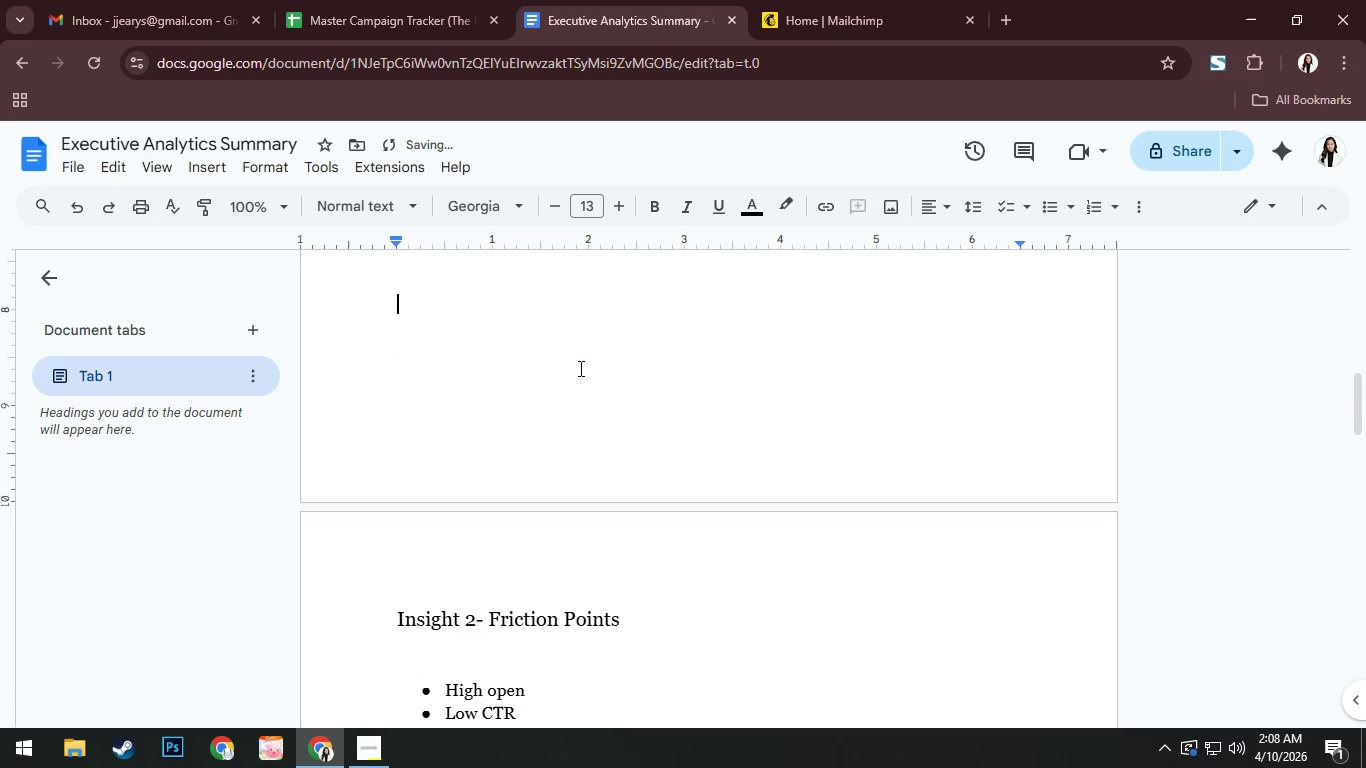 
scroll: coordinate [633, 449], scroll_direction: down, amount: 6.0
 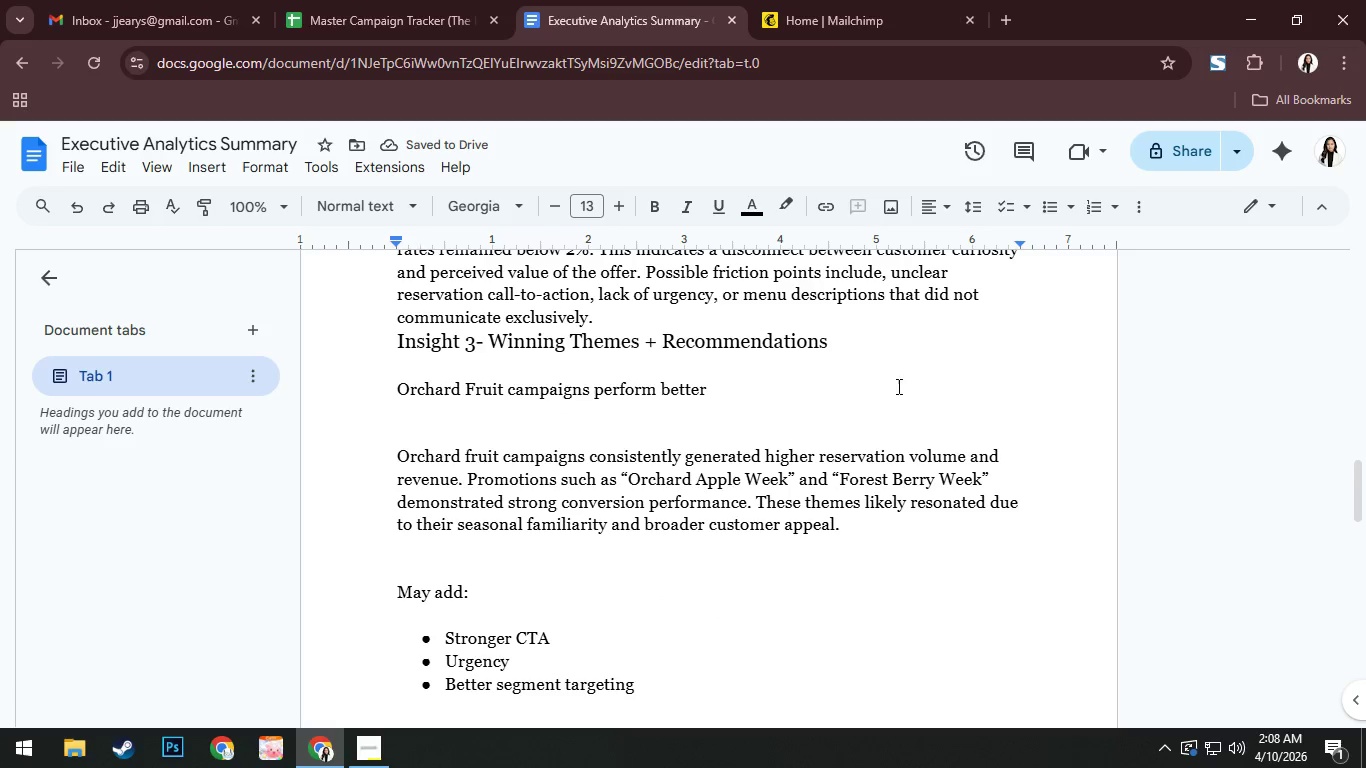 
left_click([827, 311])
 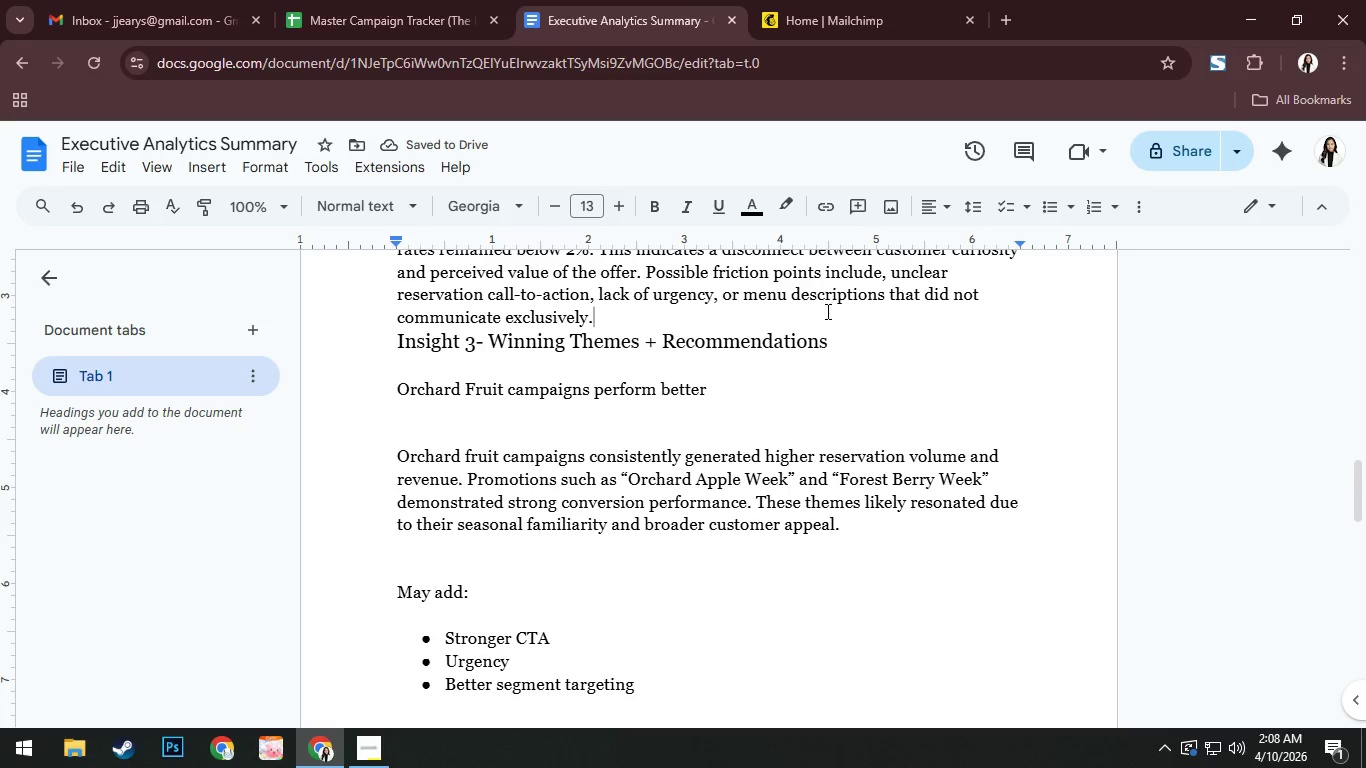 
key(NumpadEnter)
 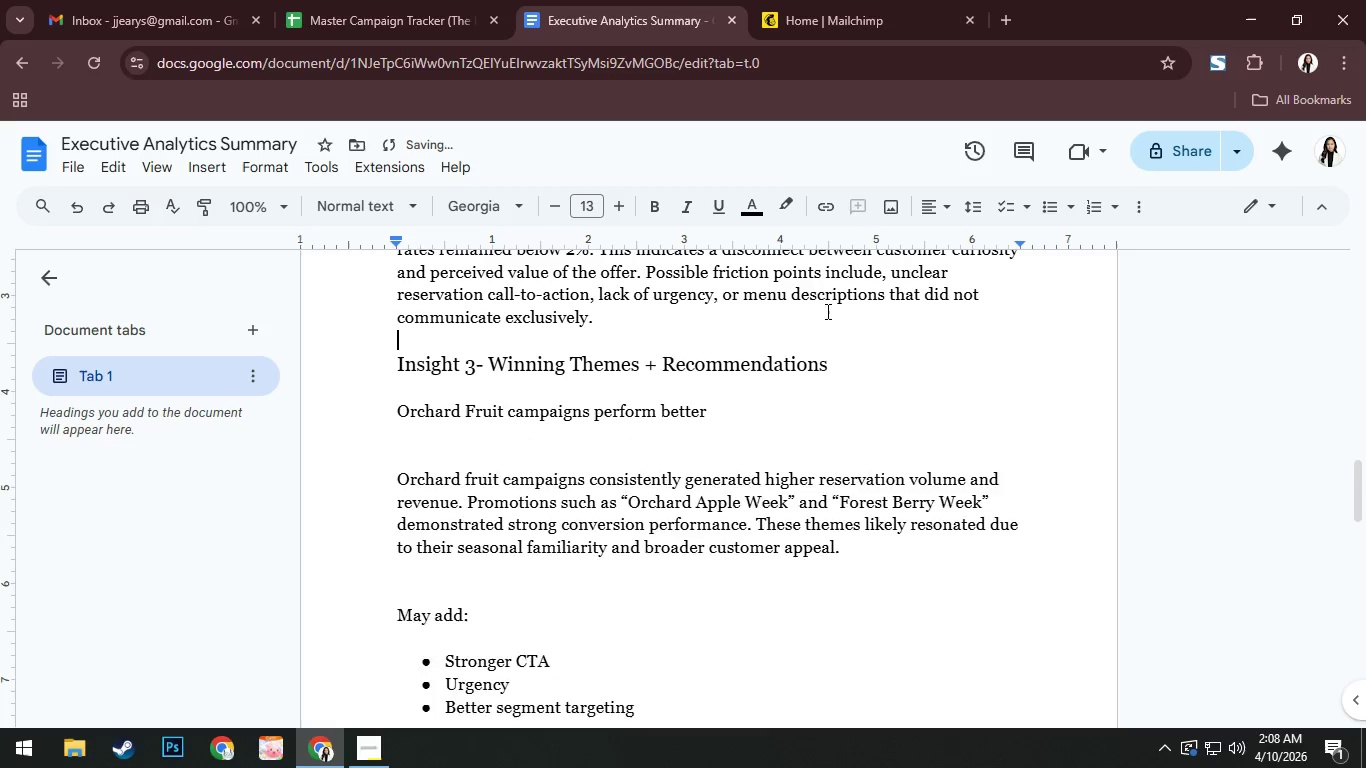 
key(NumpadEnter)
 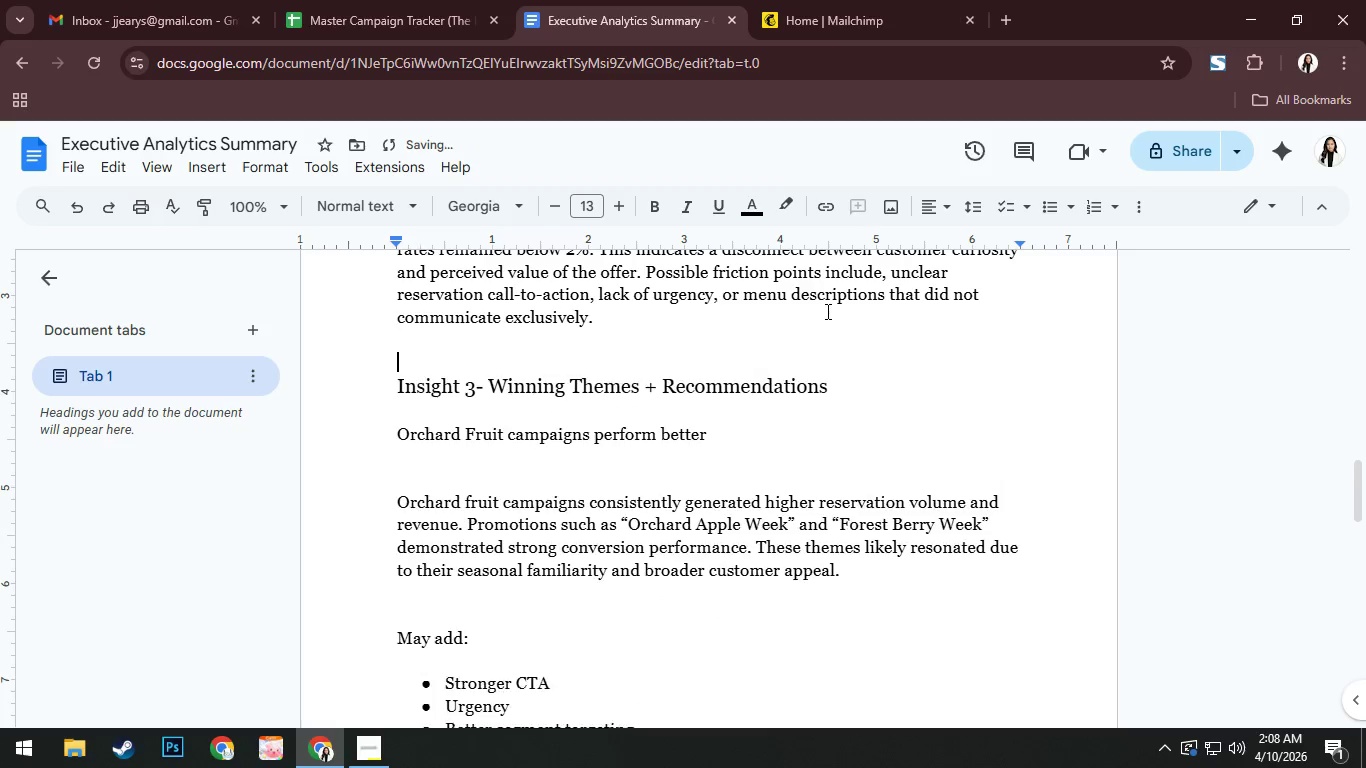 
key(NumpadEnter)
 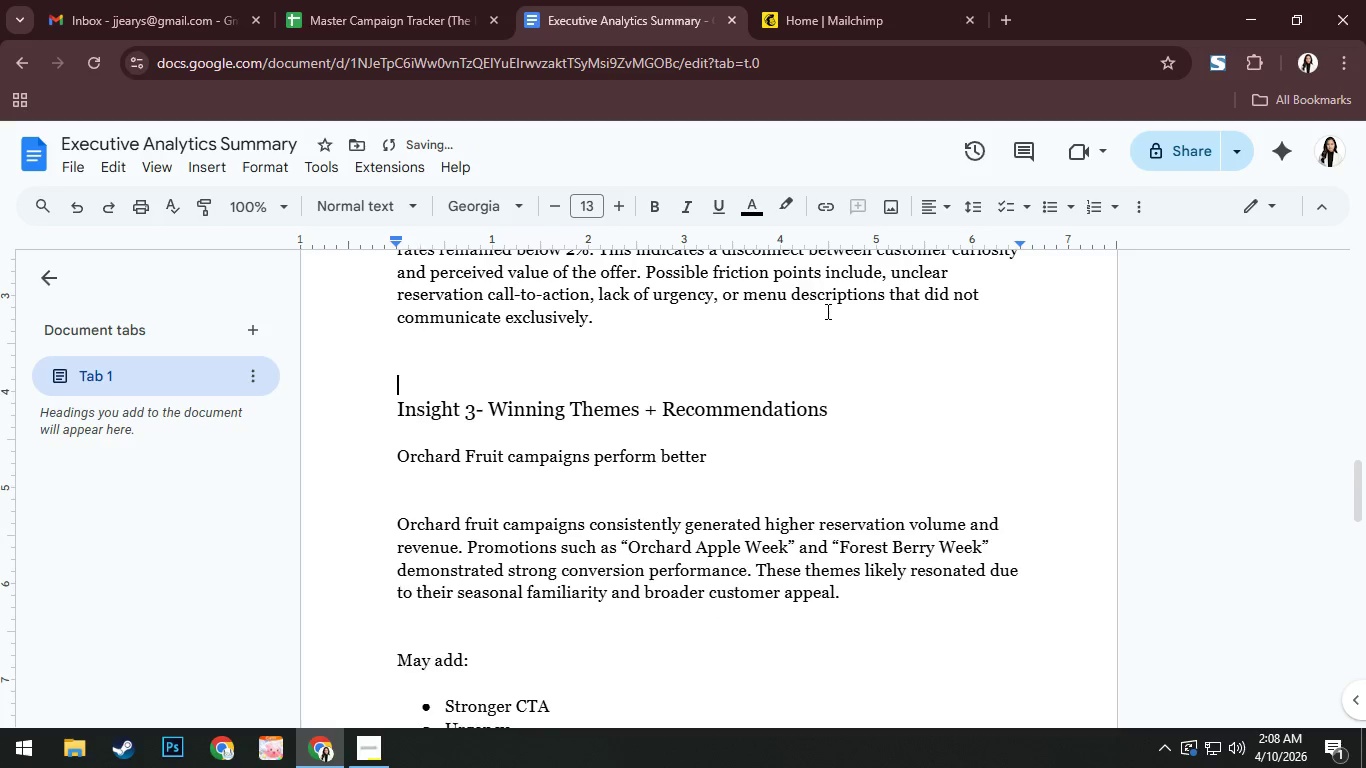 
key(NumpadEnter)
 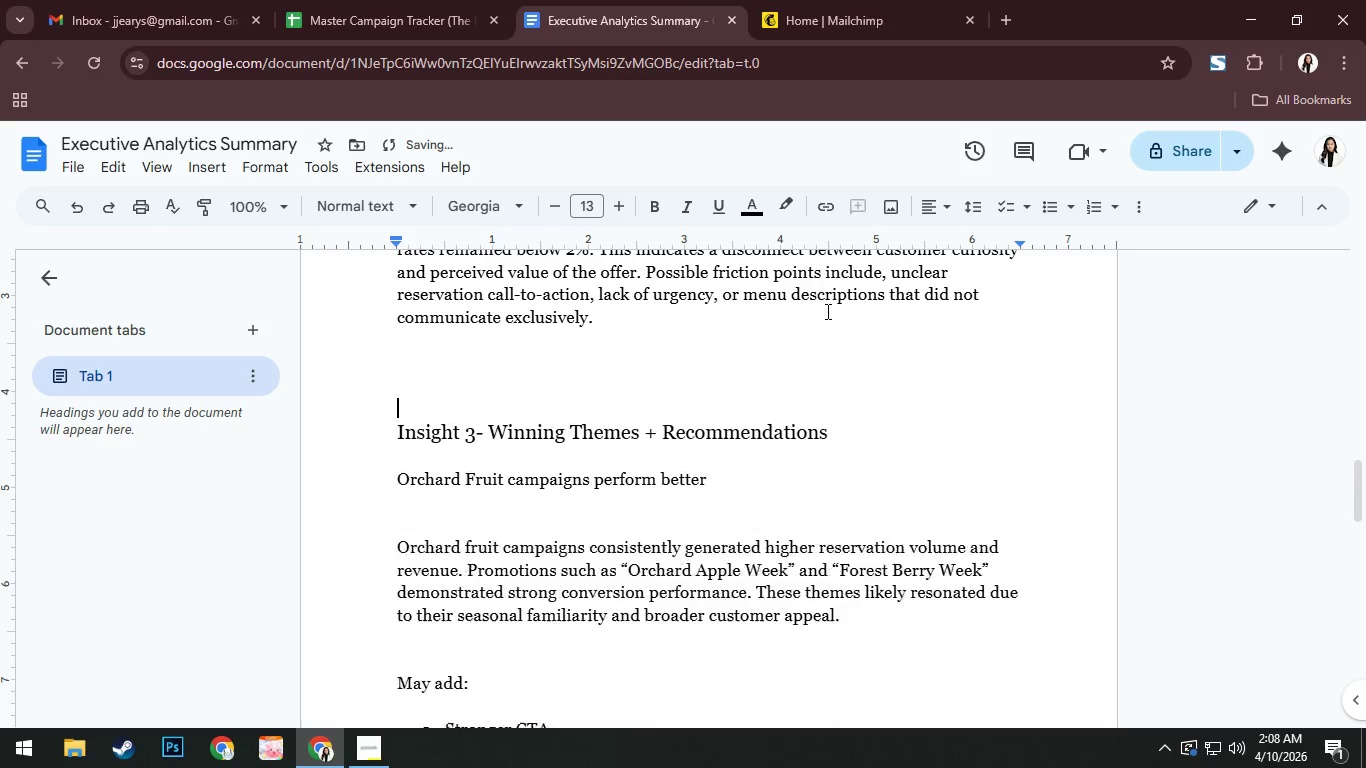 
key(NumpadEnter)
 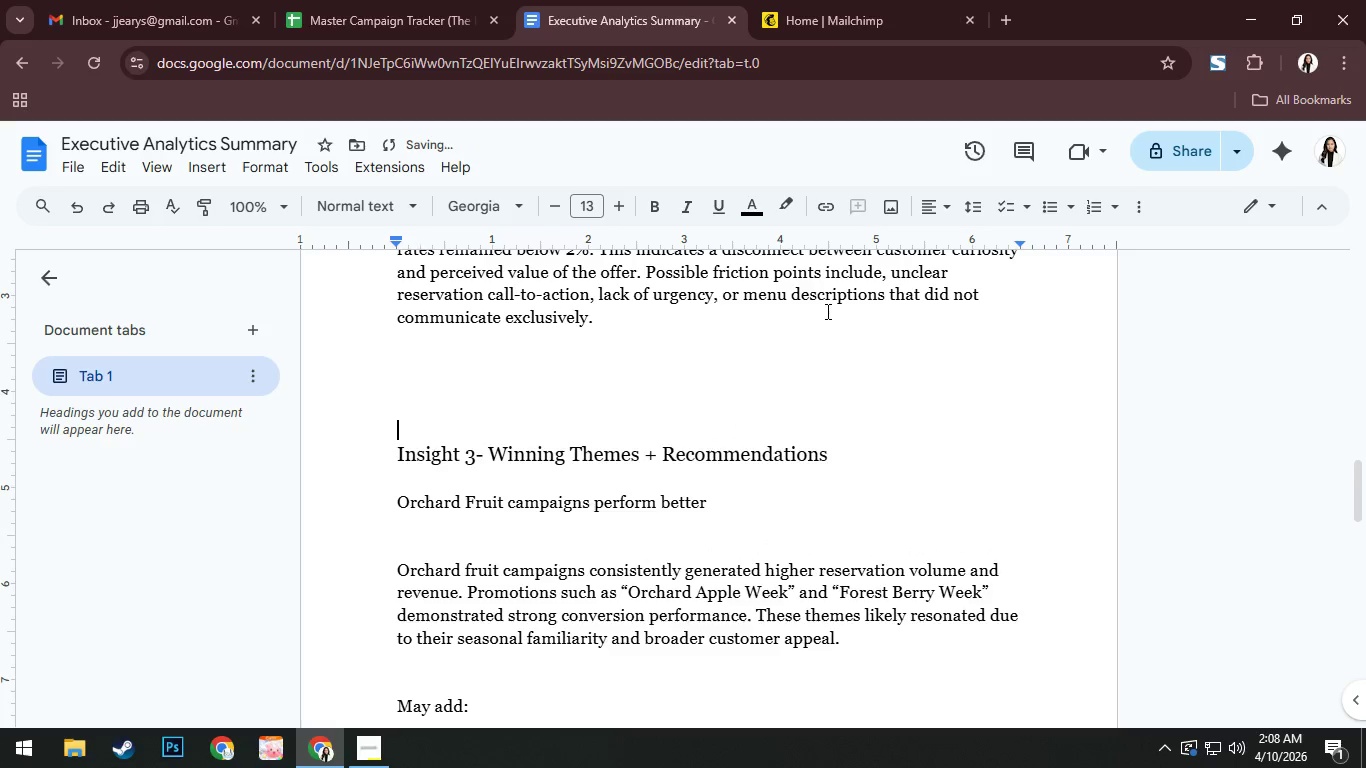 
key(NumpadEnter)
 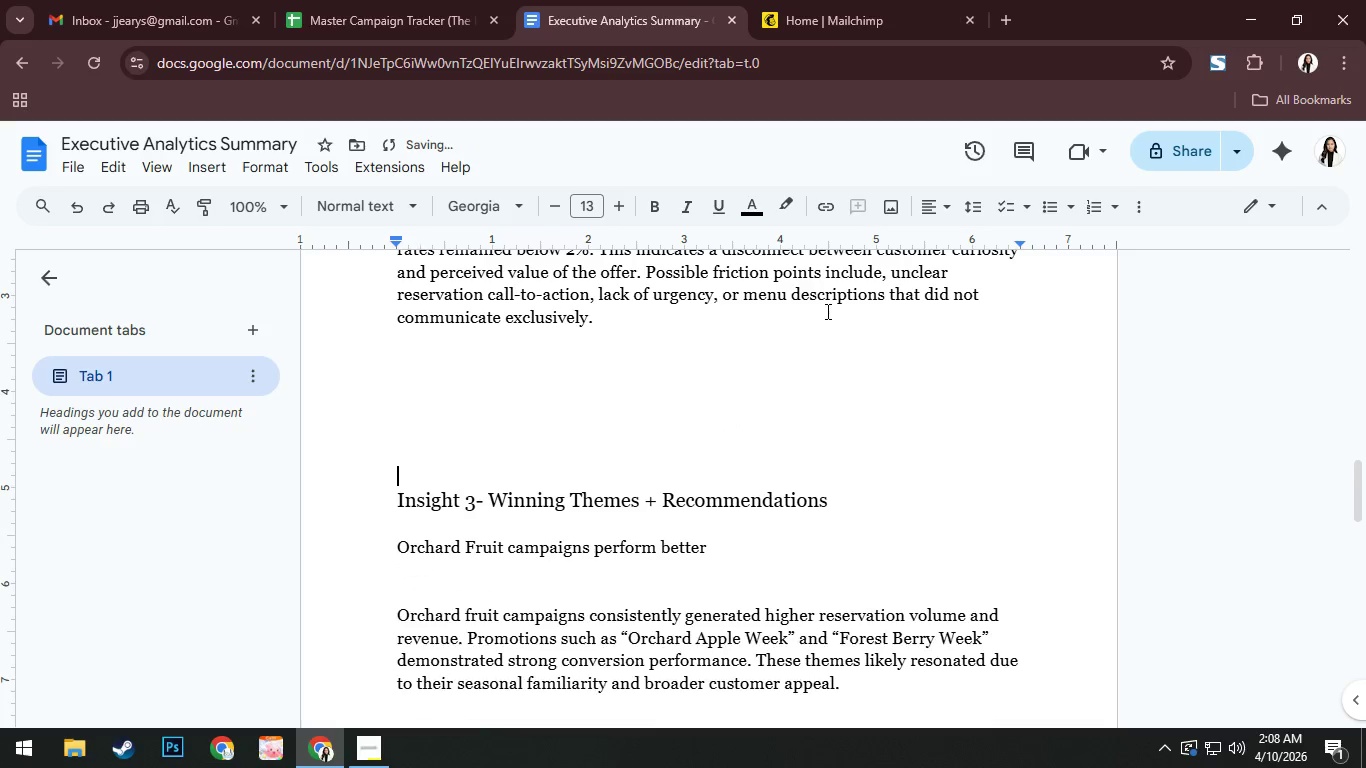 
key(NumpadEnter)
 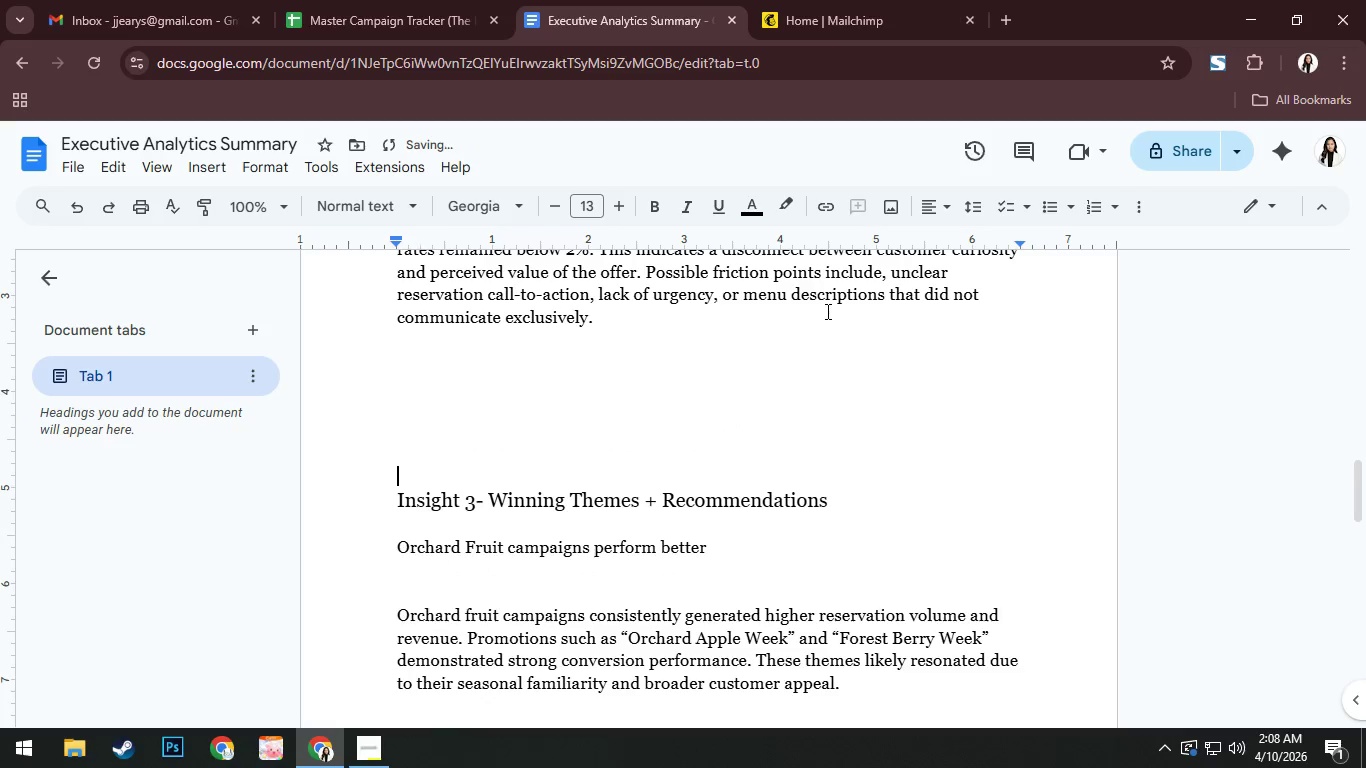 
key(NumpadEnter)
 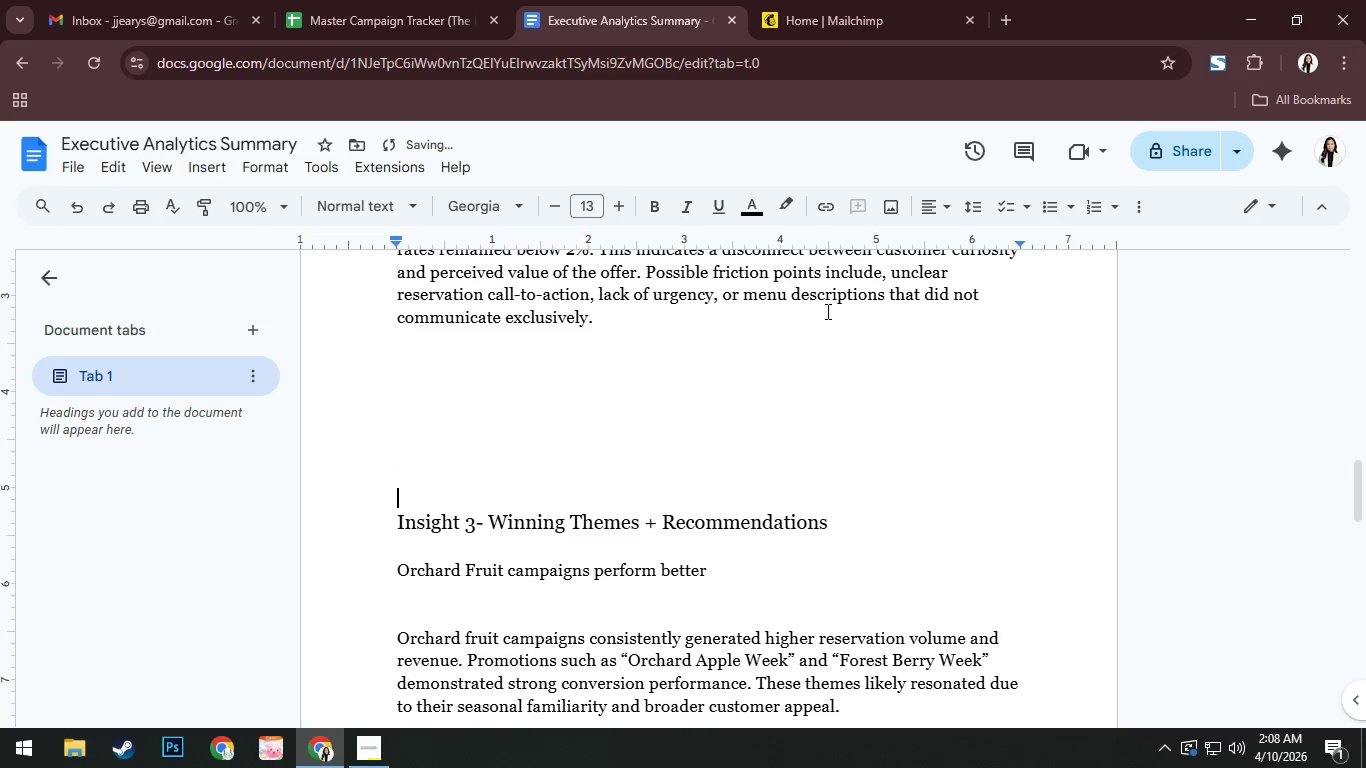 
key(NumpadEnter)
 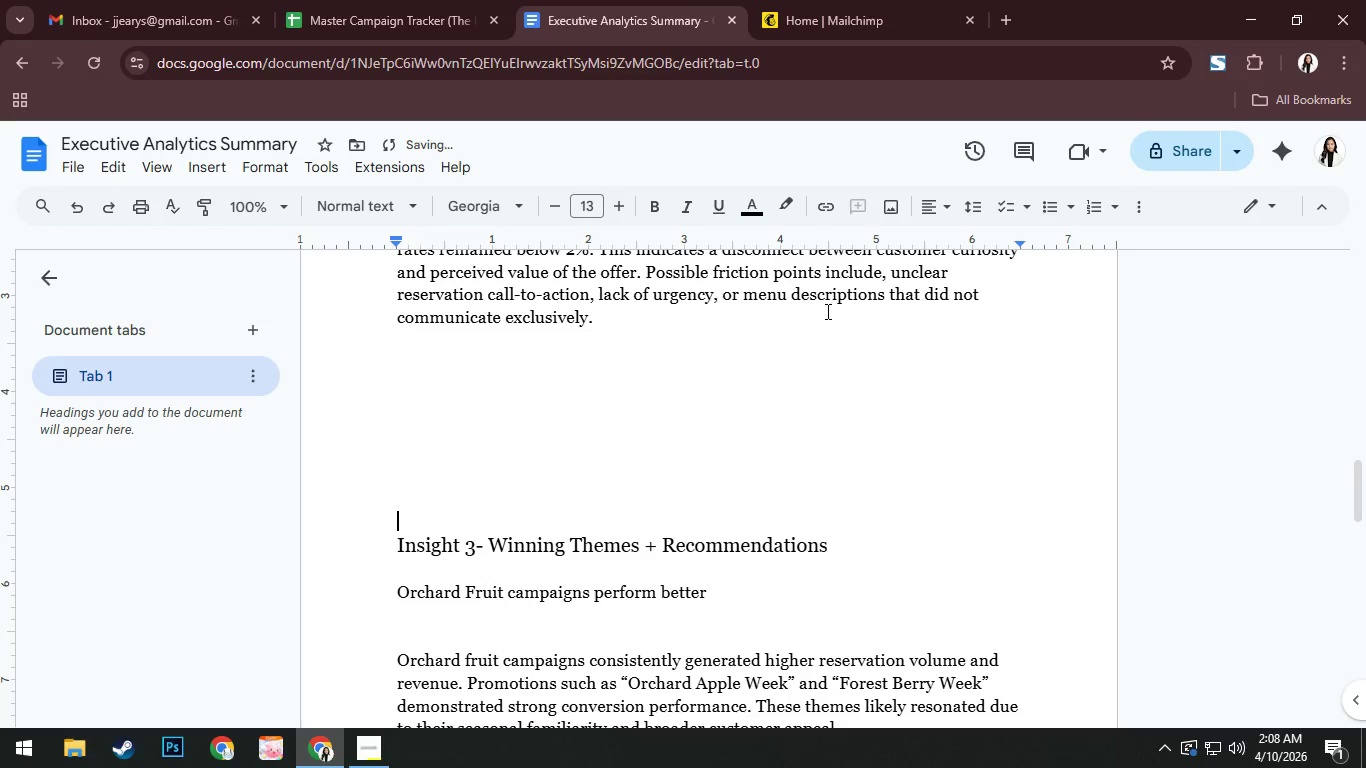 
key(NumpadEnter)
 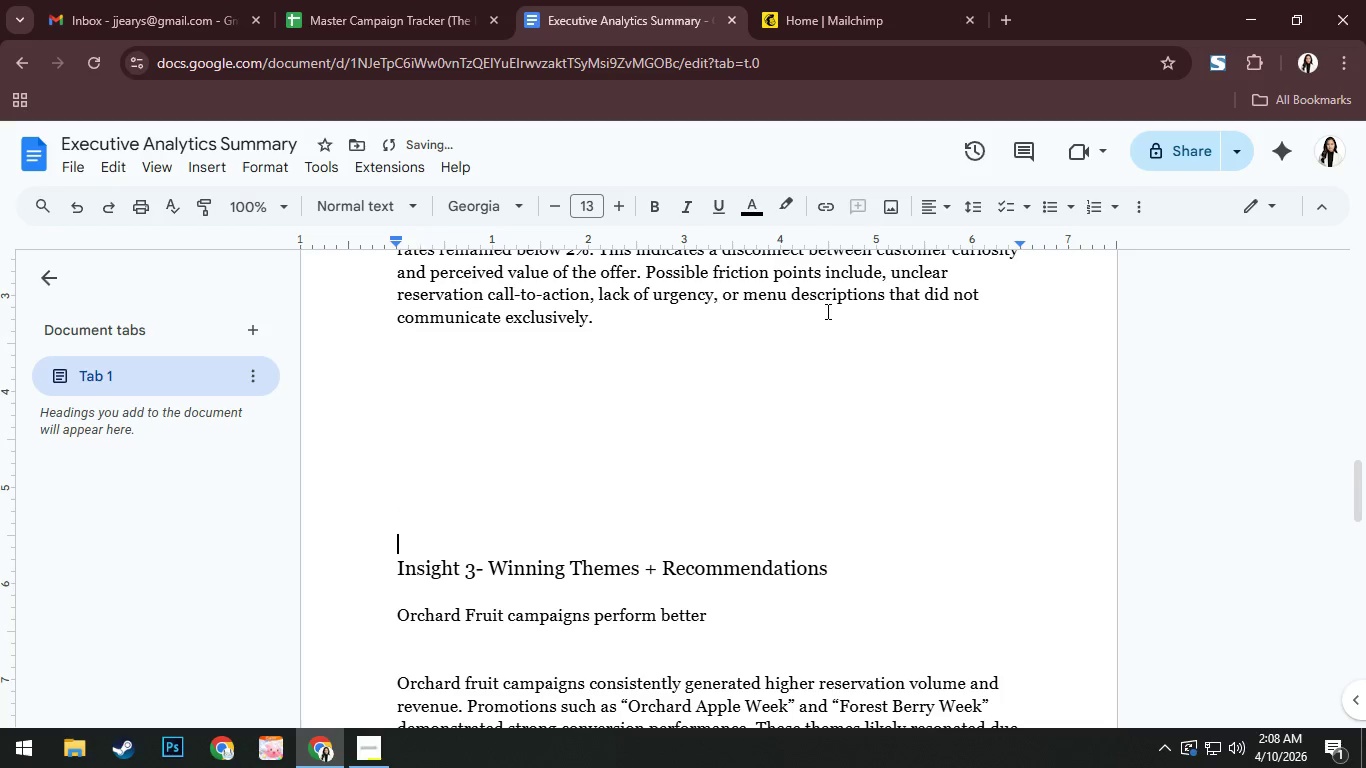 
key(NumpadEnter)
 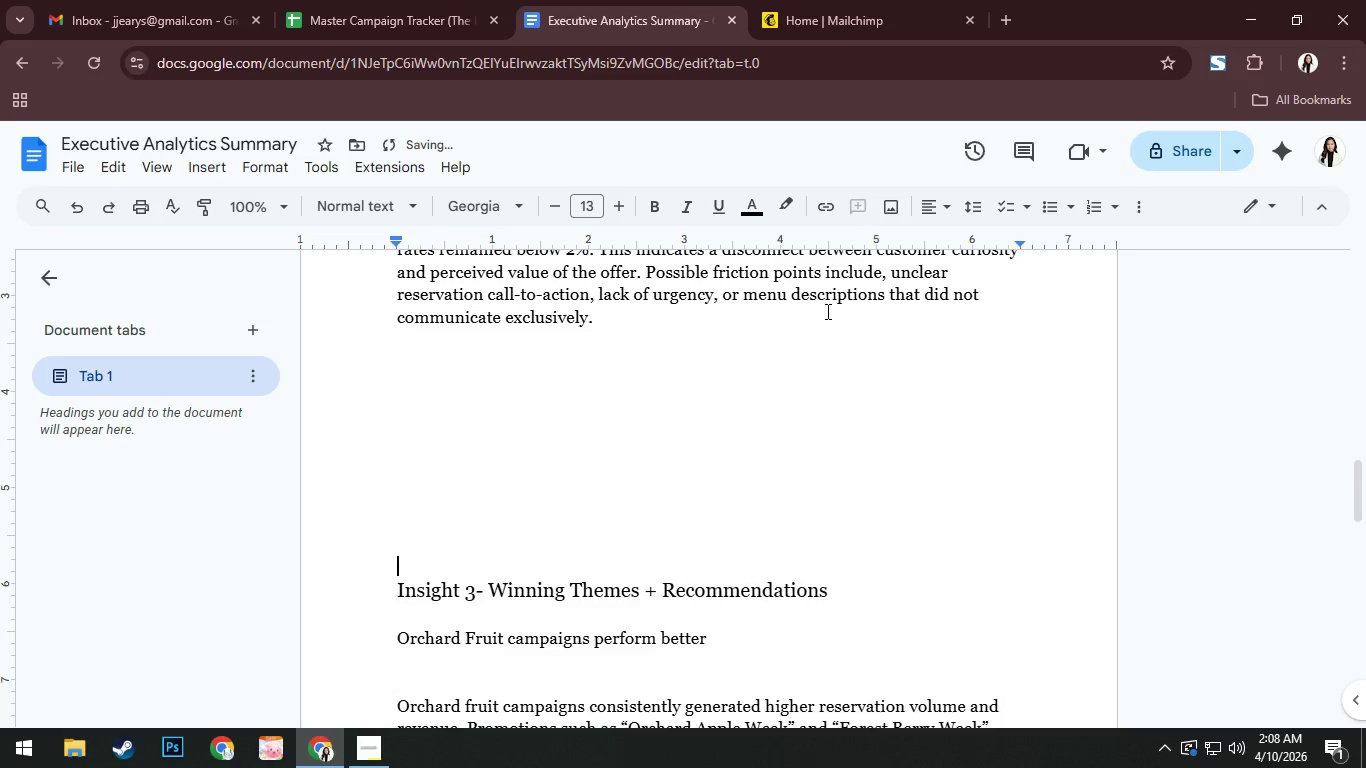 
key(NumpadEnter)
 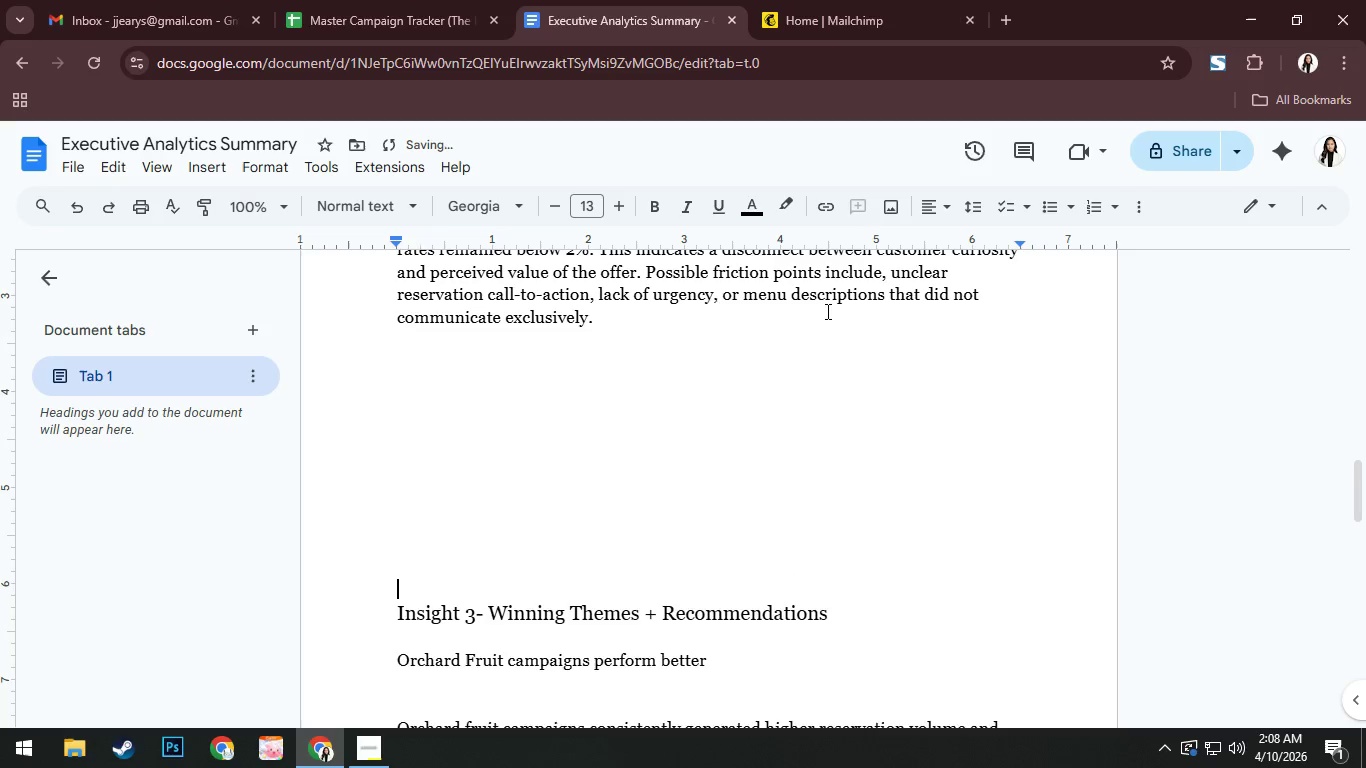 
key(NumpadEnter)
 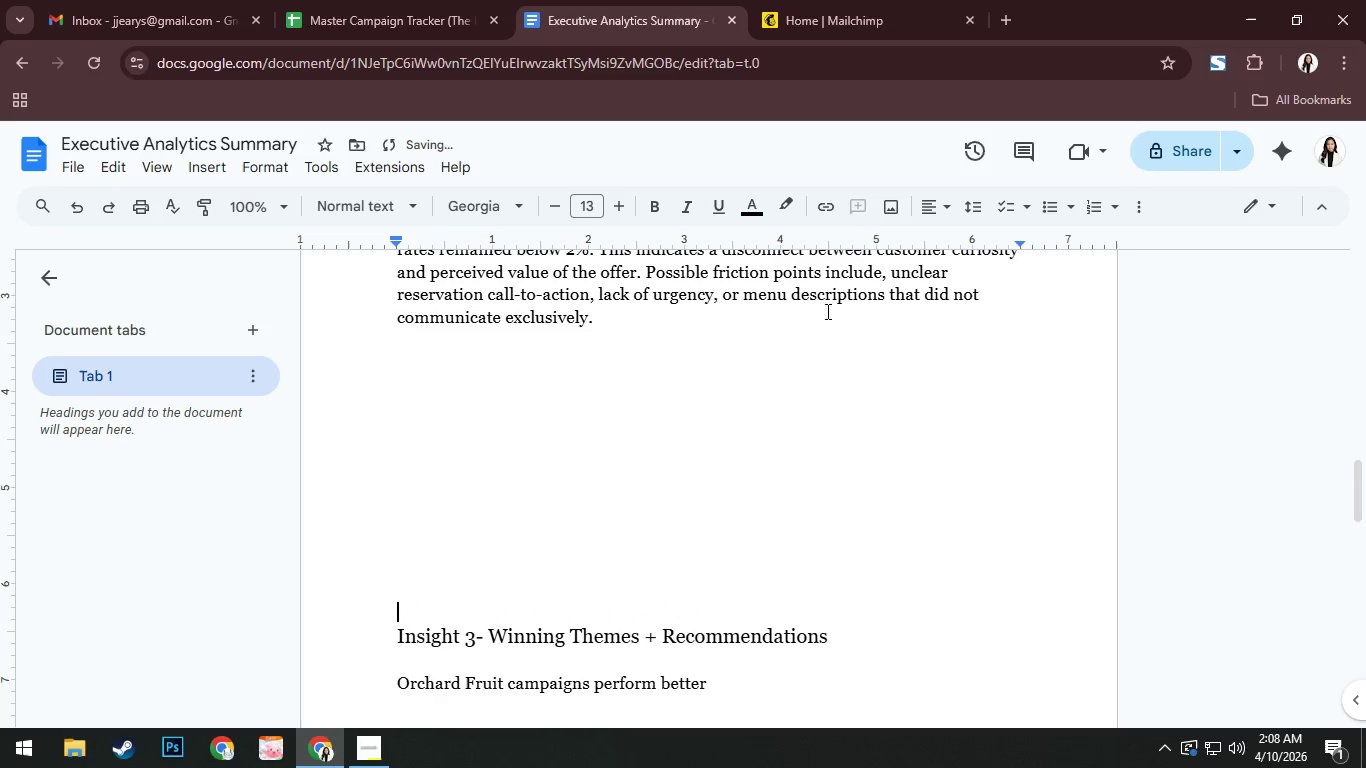 
key(NumpadEnter)
 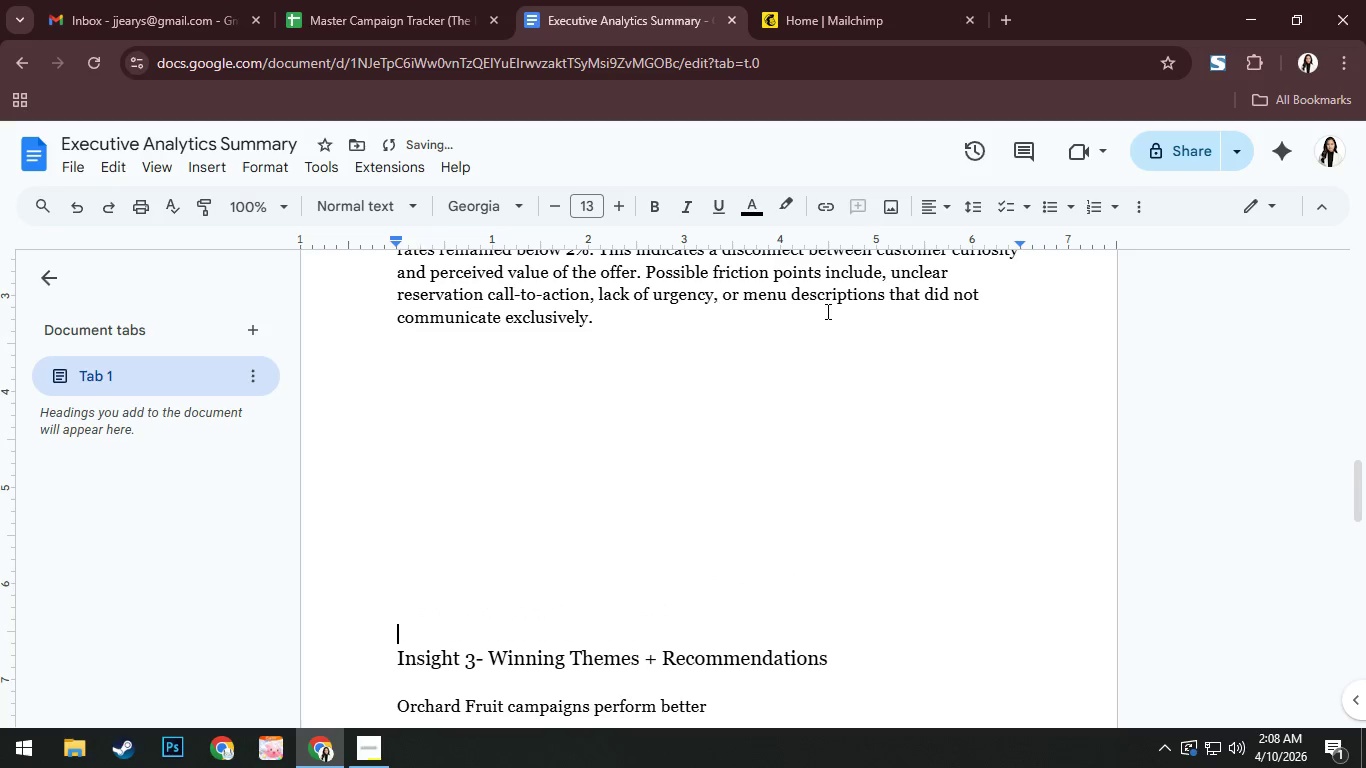 
key(NumpadEnter)
 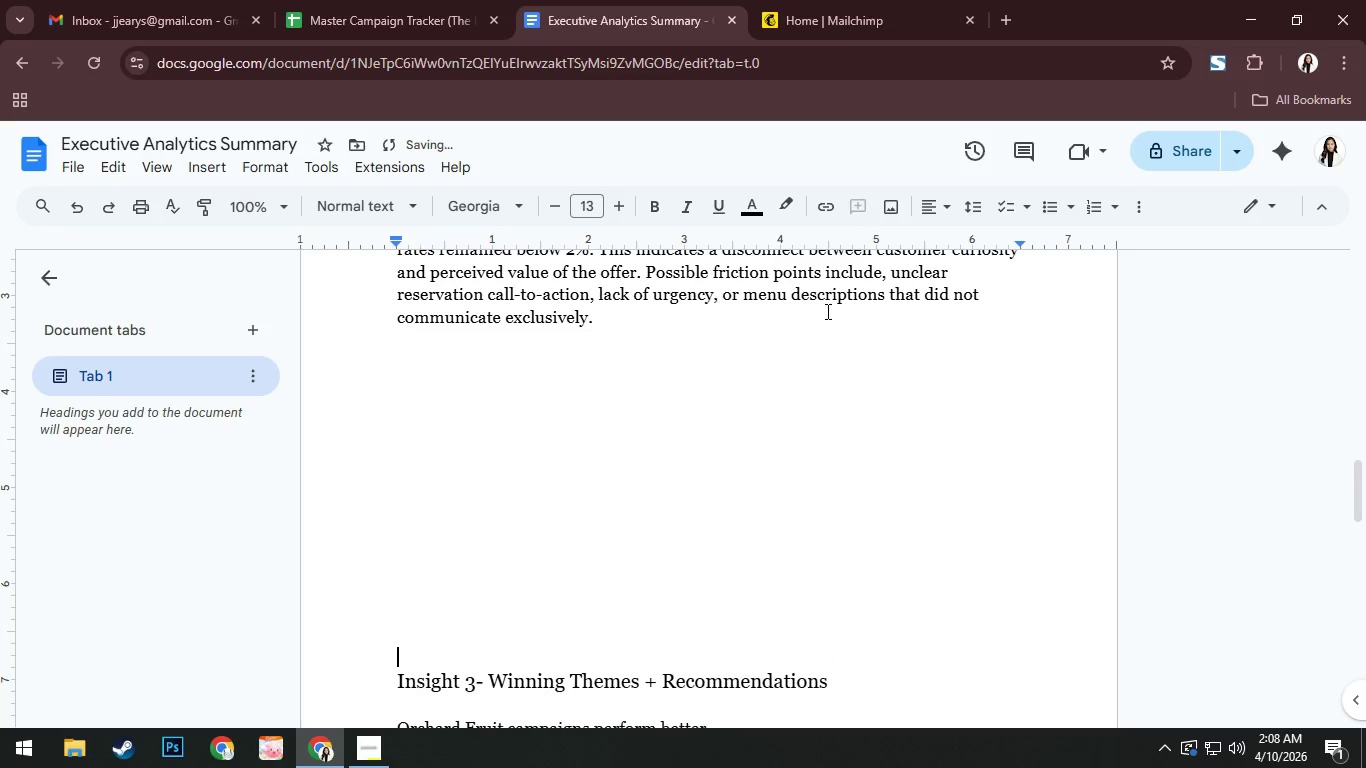 
key(NumpadEnter)
 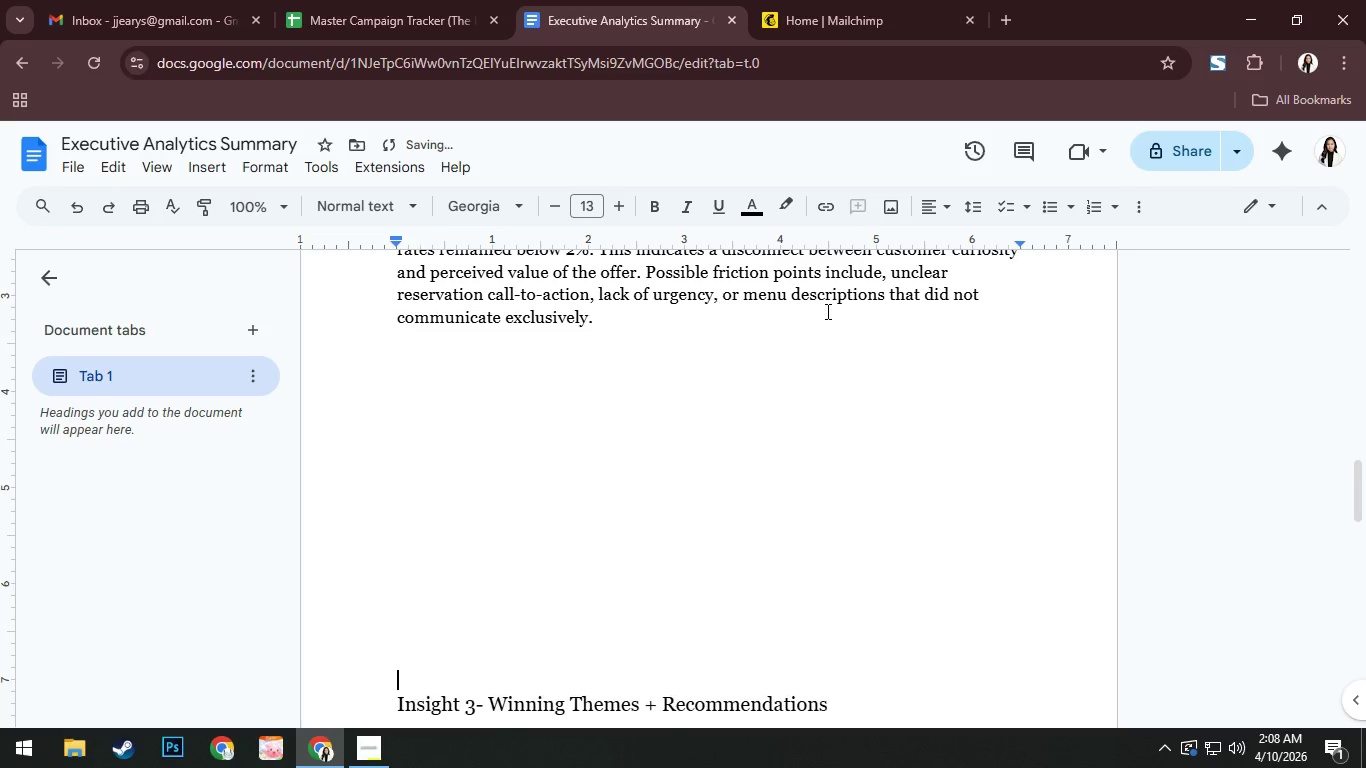 
key(NumpadEnter)
 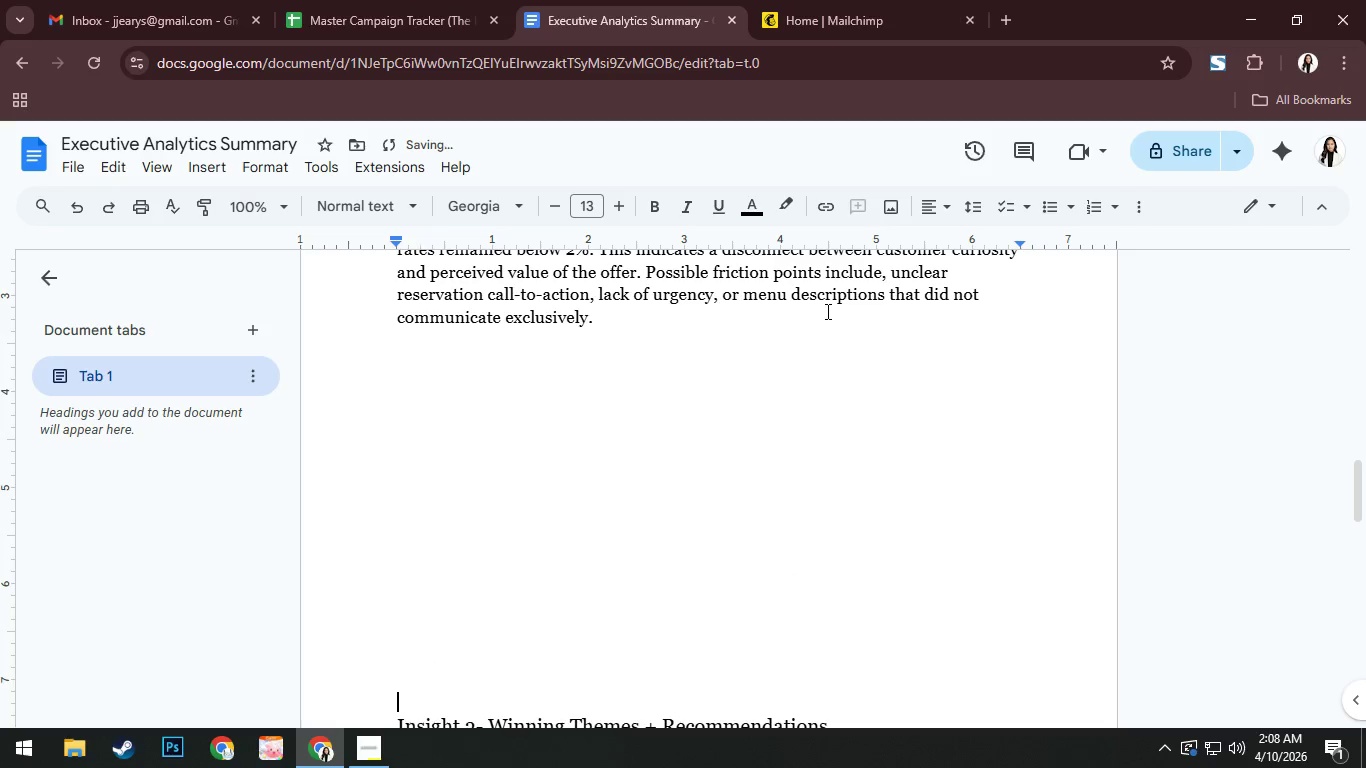 
key(NumpadEnter)
 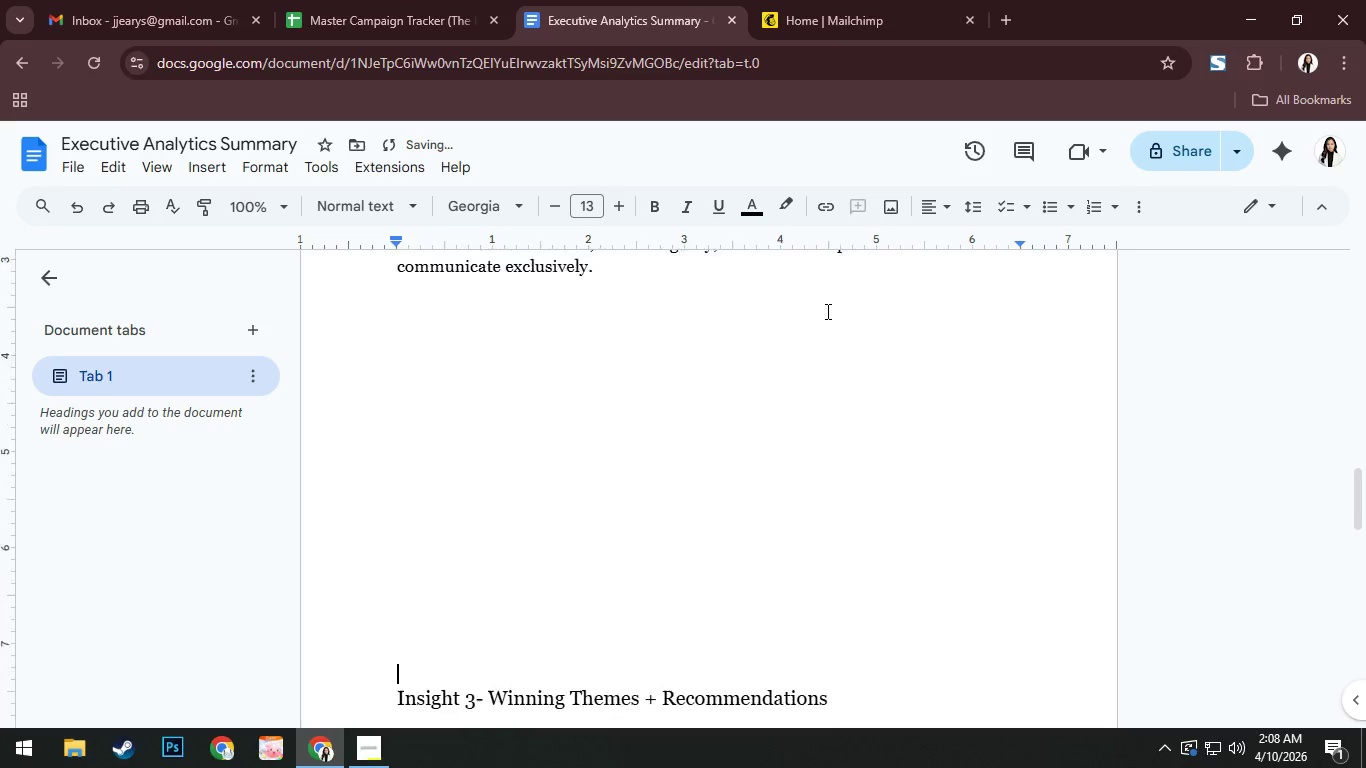 
key(NumpadEnter)
 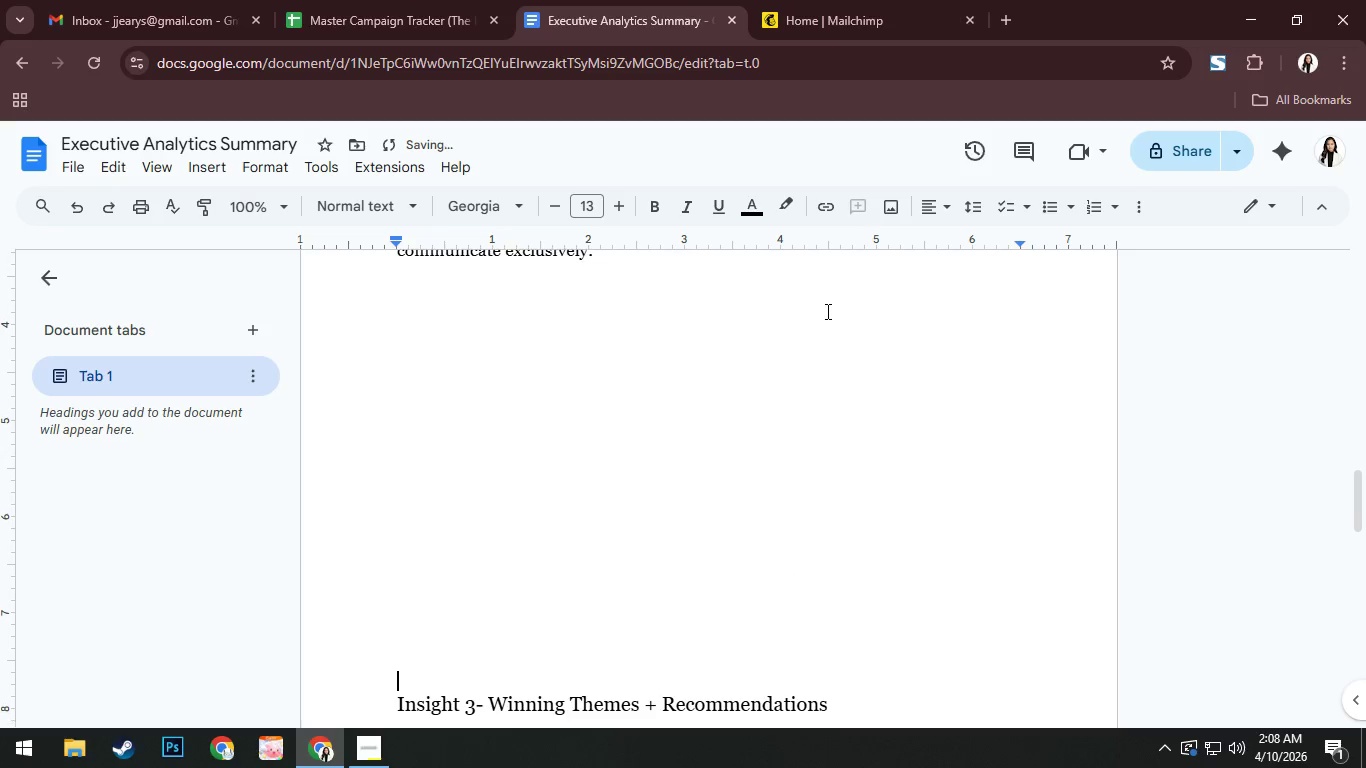 
key(NumpadEnter)
 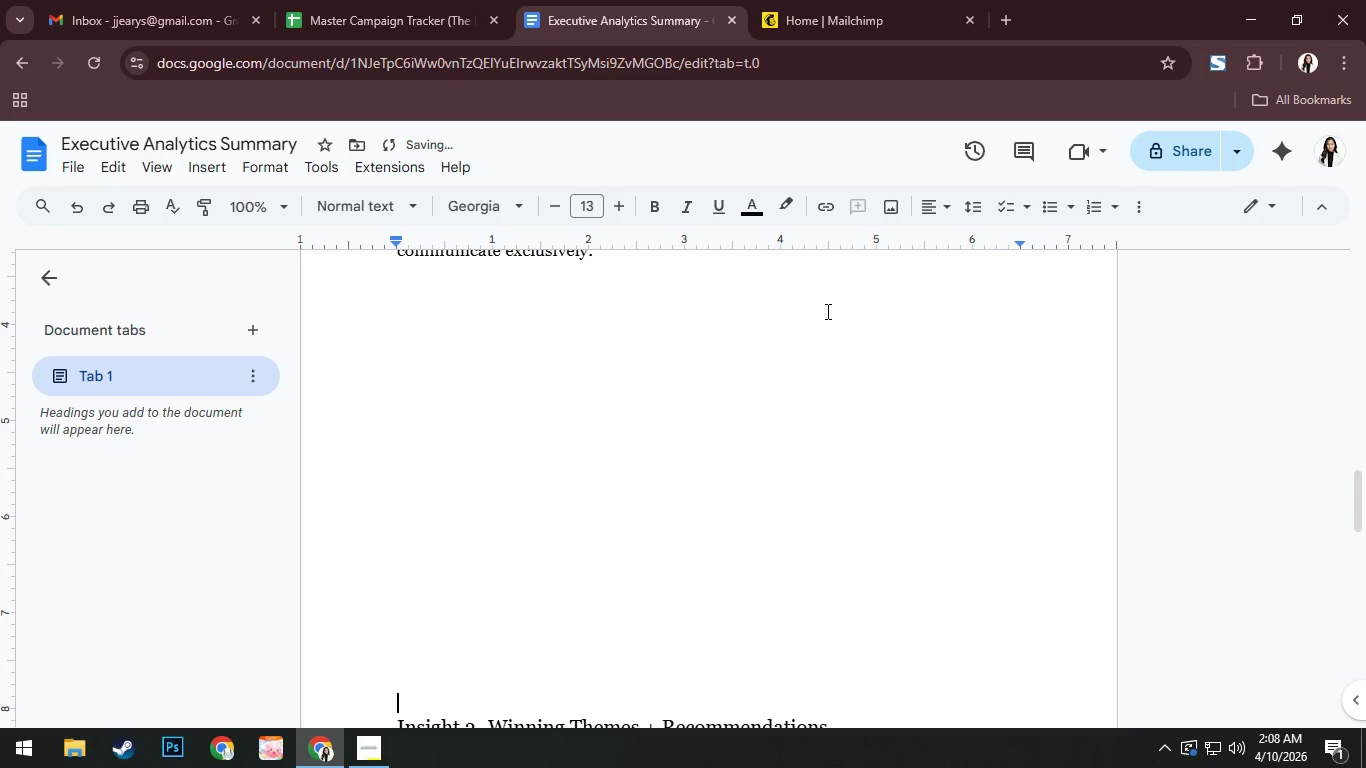 
key(NumpadEnter)
 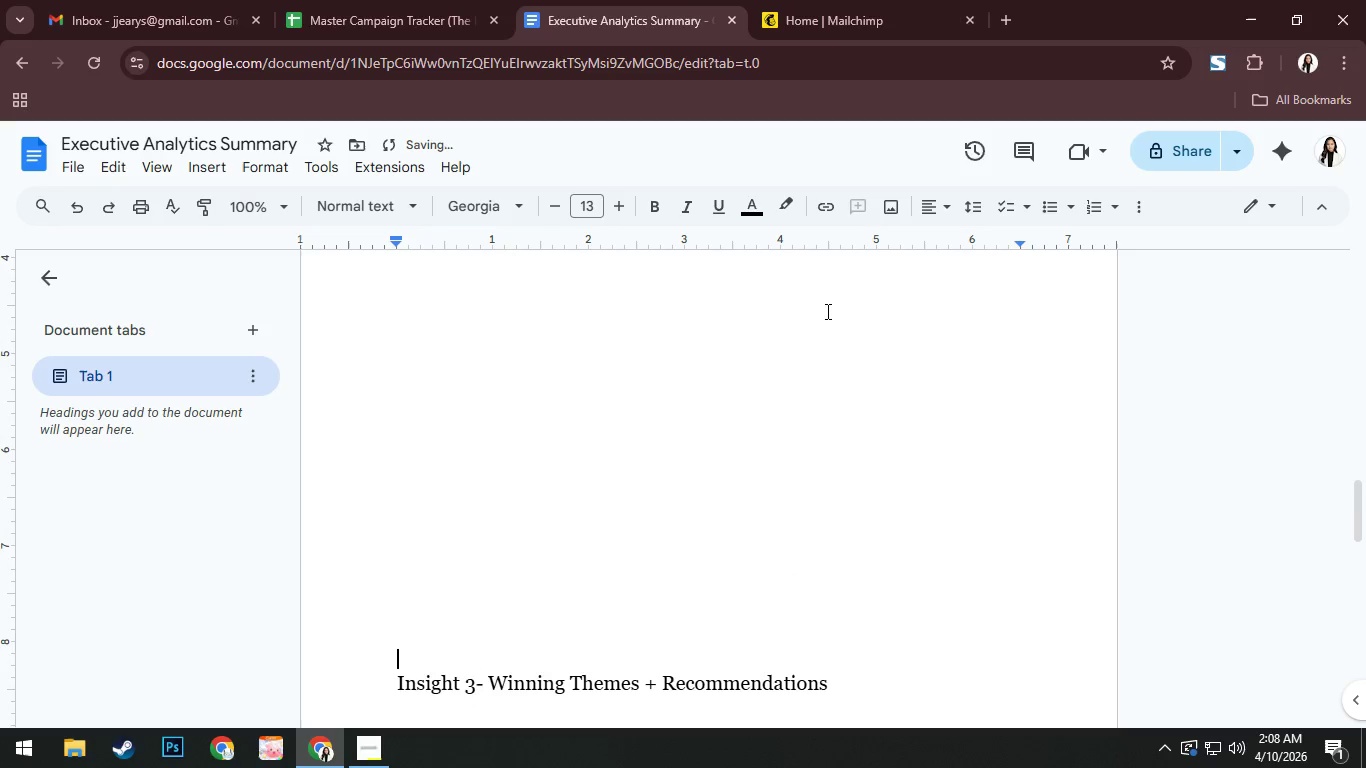 
scroll: coordinate [819, 312], scroll_direction: down, amount: 3.0
 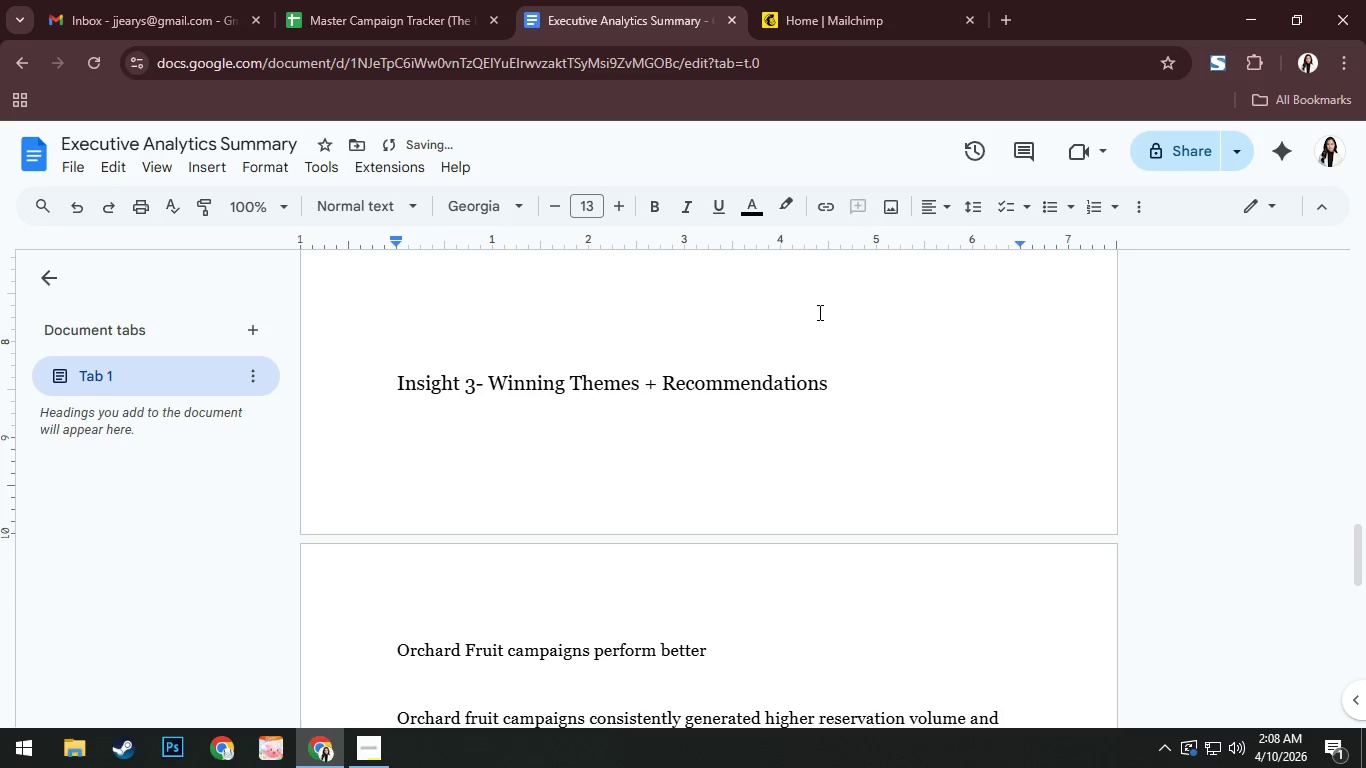 
key(NumpadEnter)
 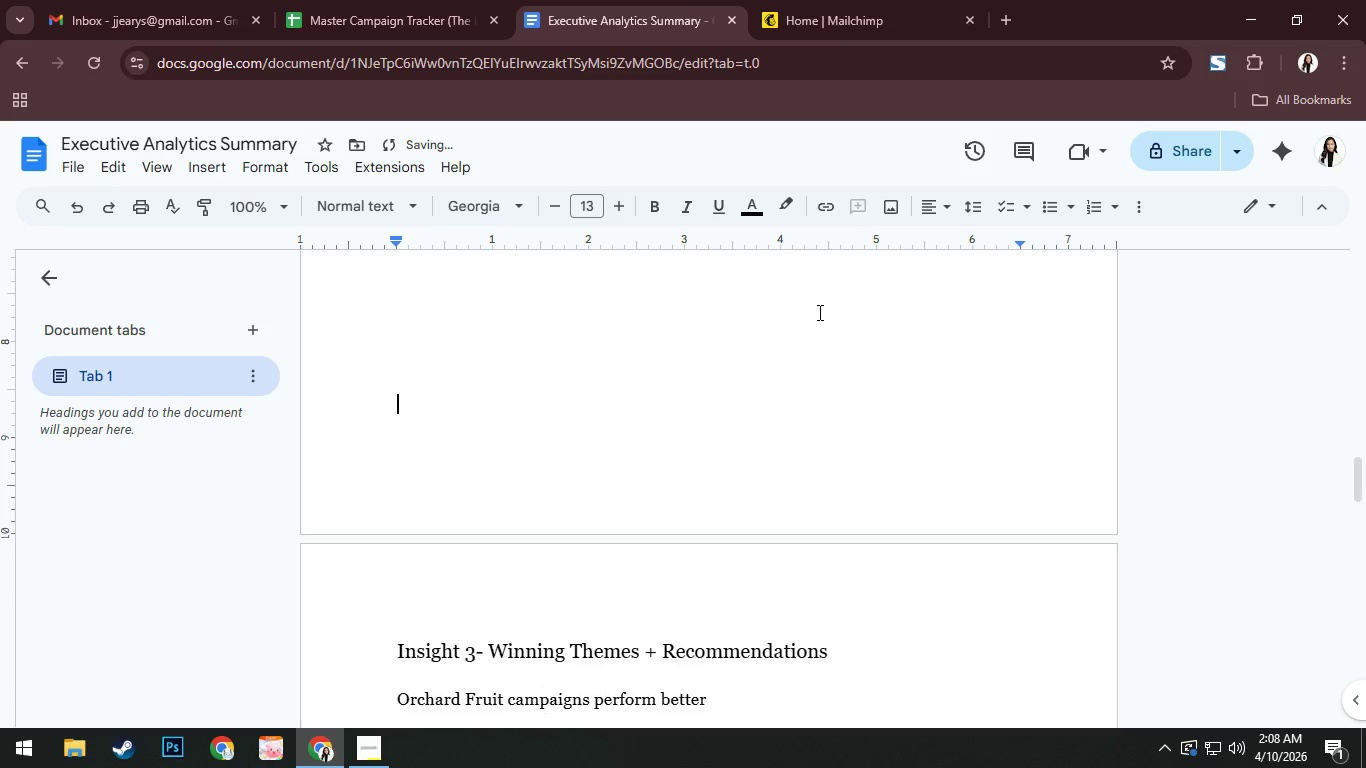 
key(NumpadEnter)
 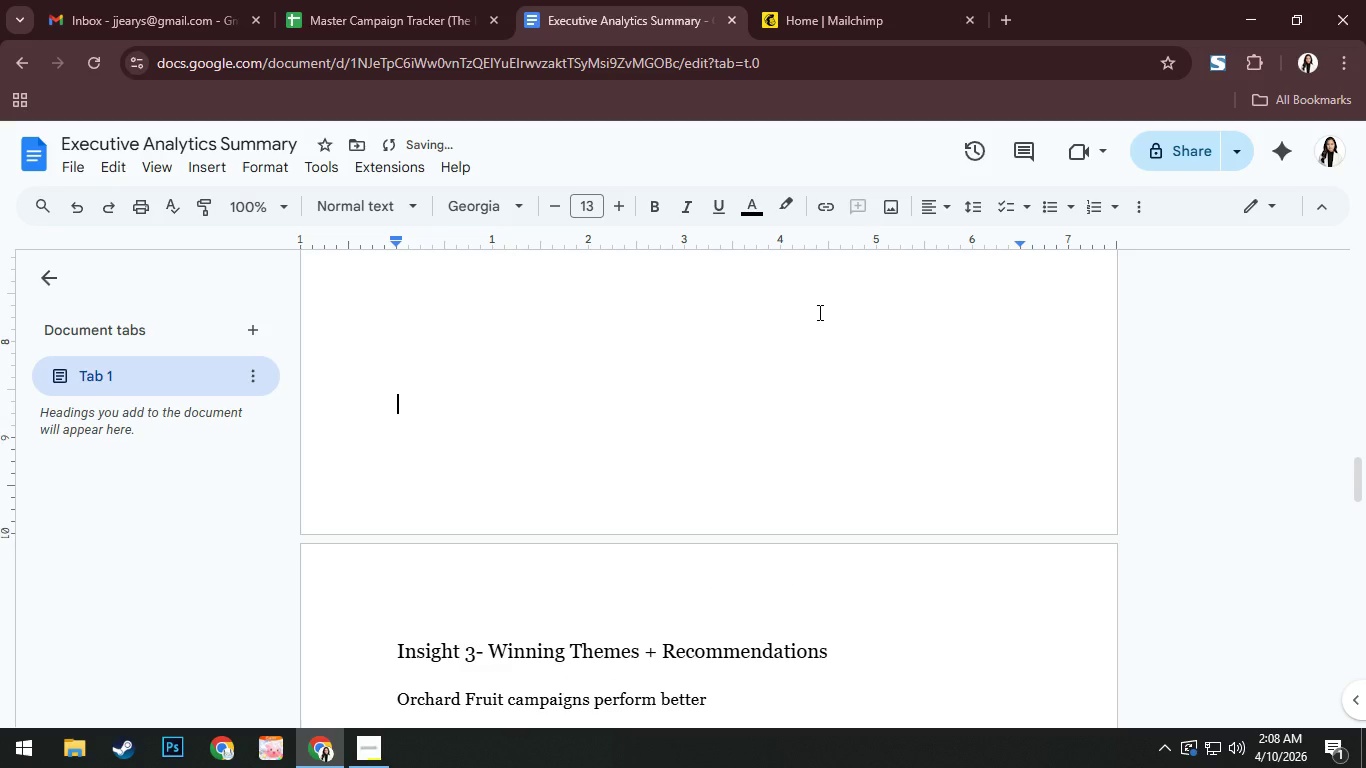 
scroll: coordinate [811, 294], scroll_direction: up, amount: 7.0
 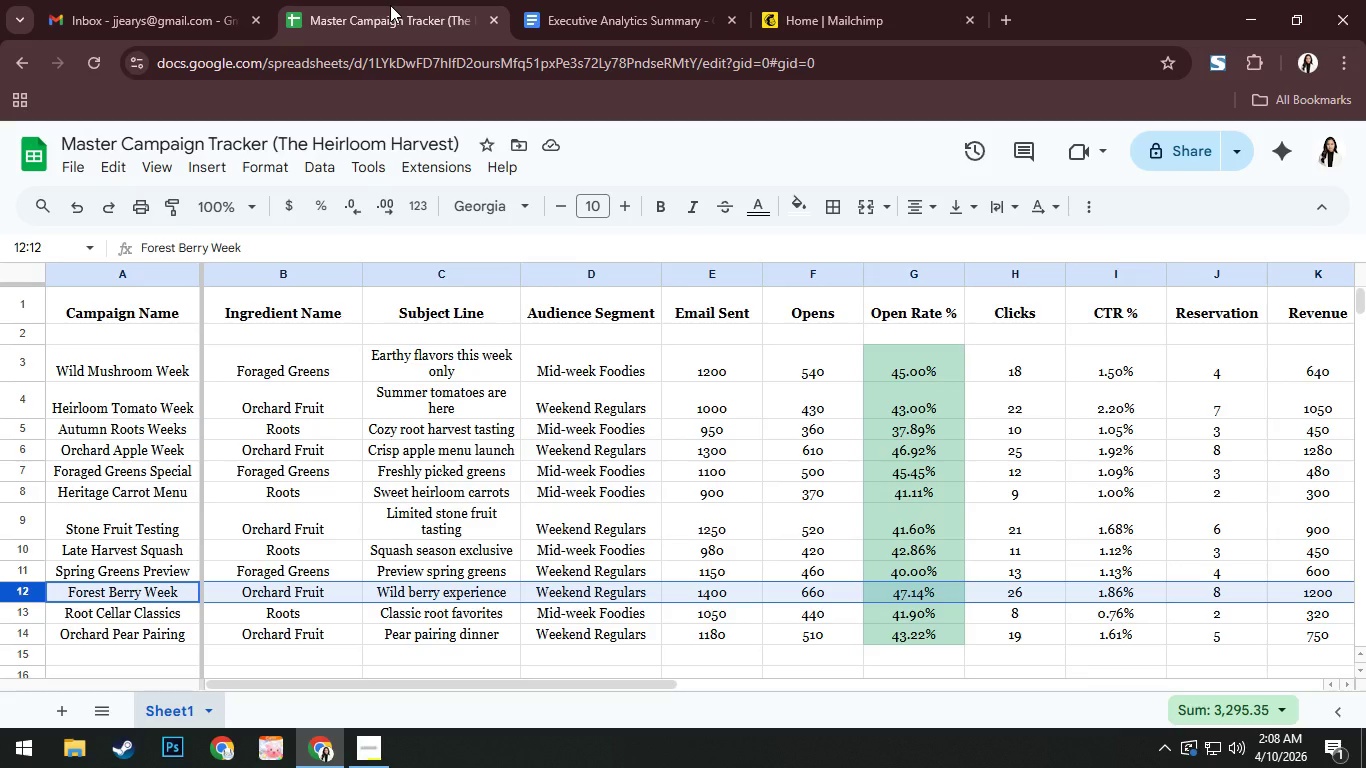 
wait(17.61)
 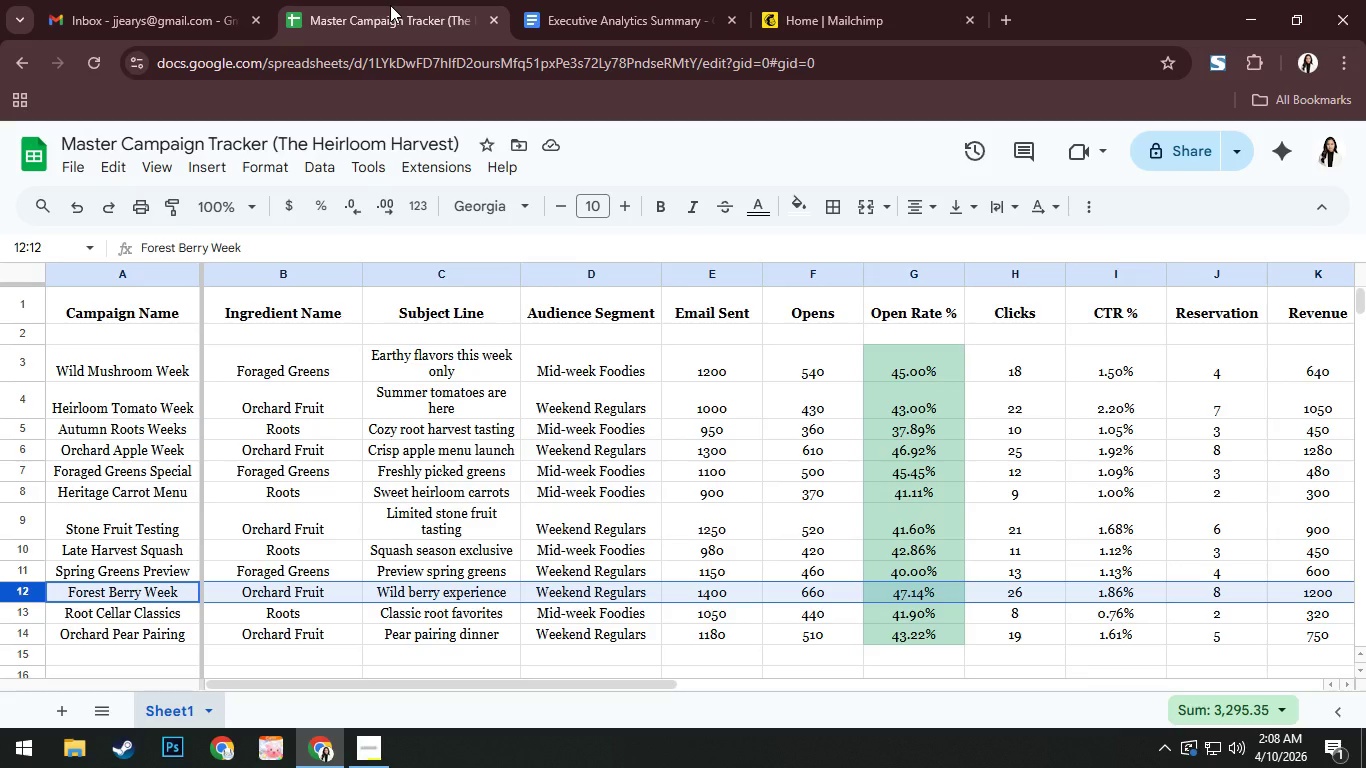 
double_click([568, 0])
 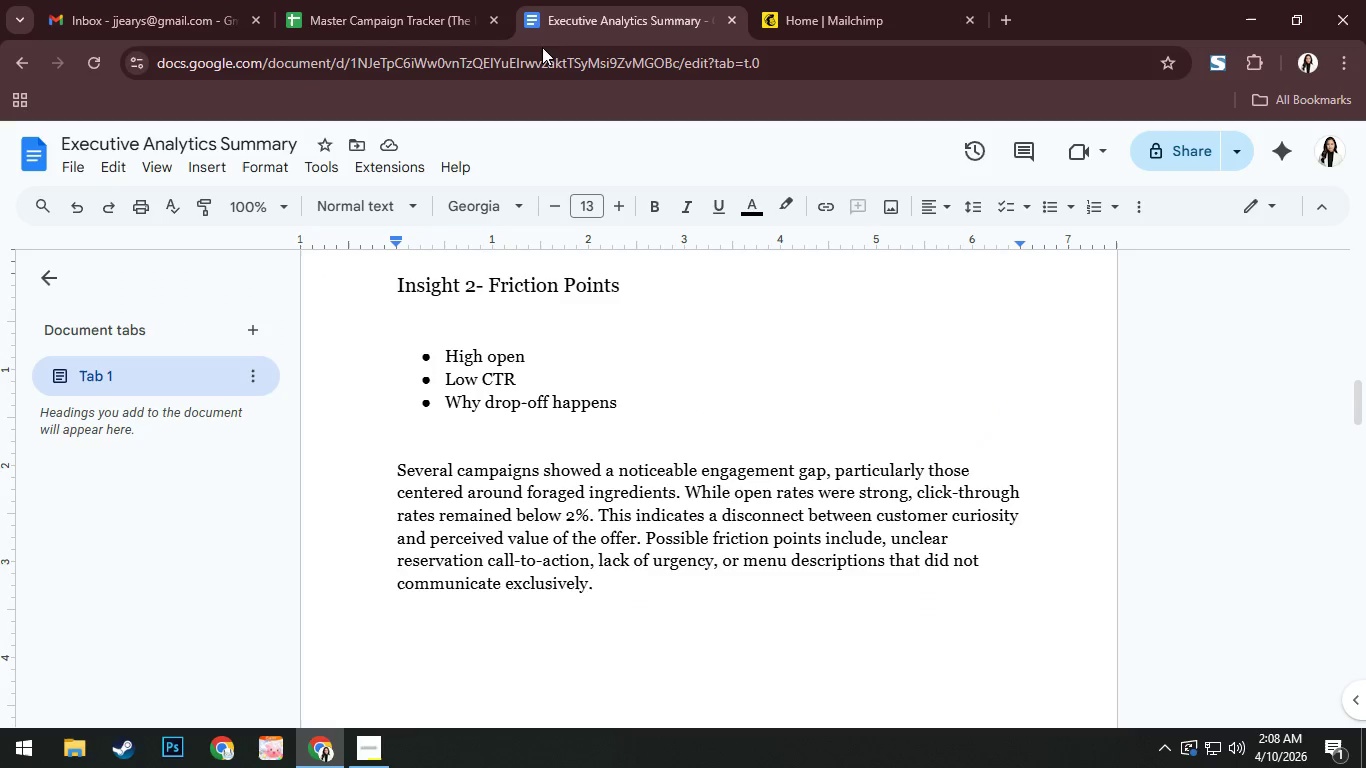 
mouse_move([525, 191])
 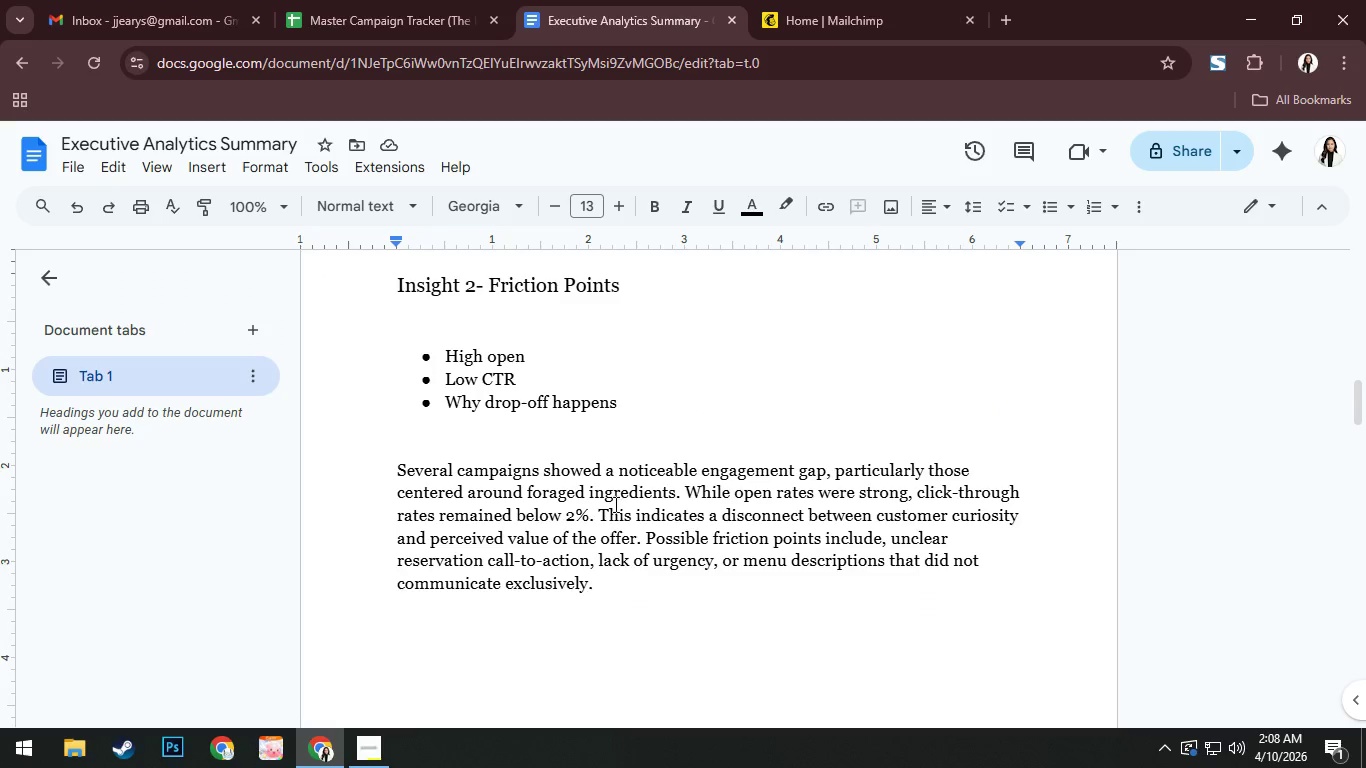 
left_click([610, 545])
 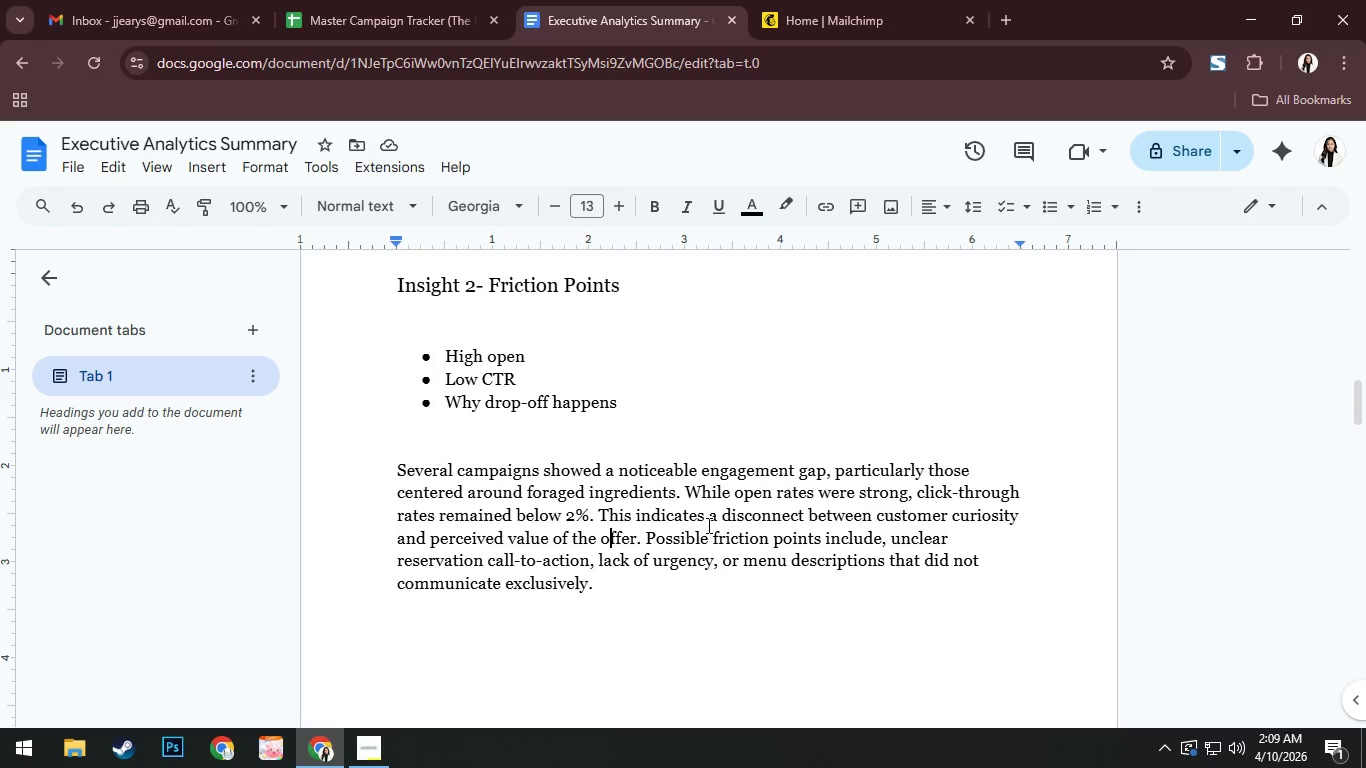 
wait(50.3)
 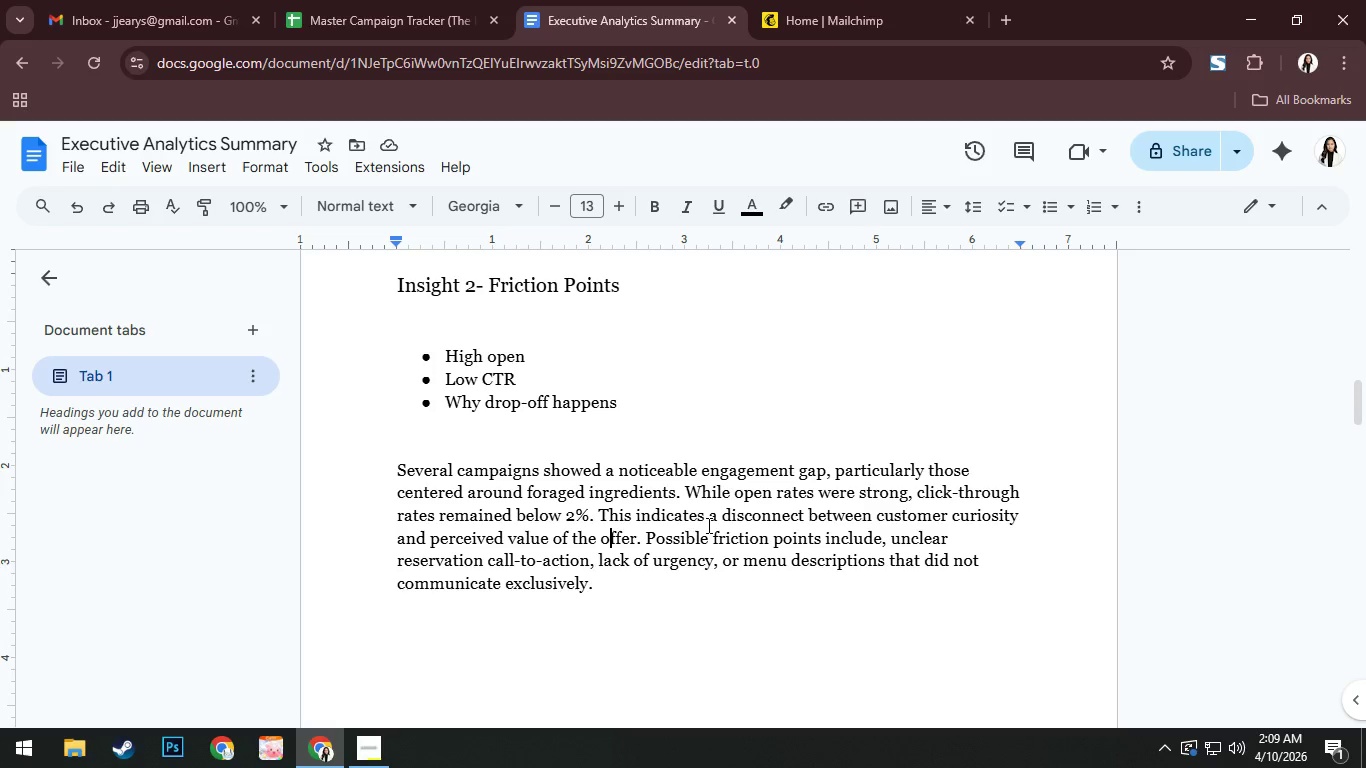 
left_click([237, 131])
 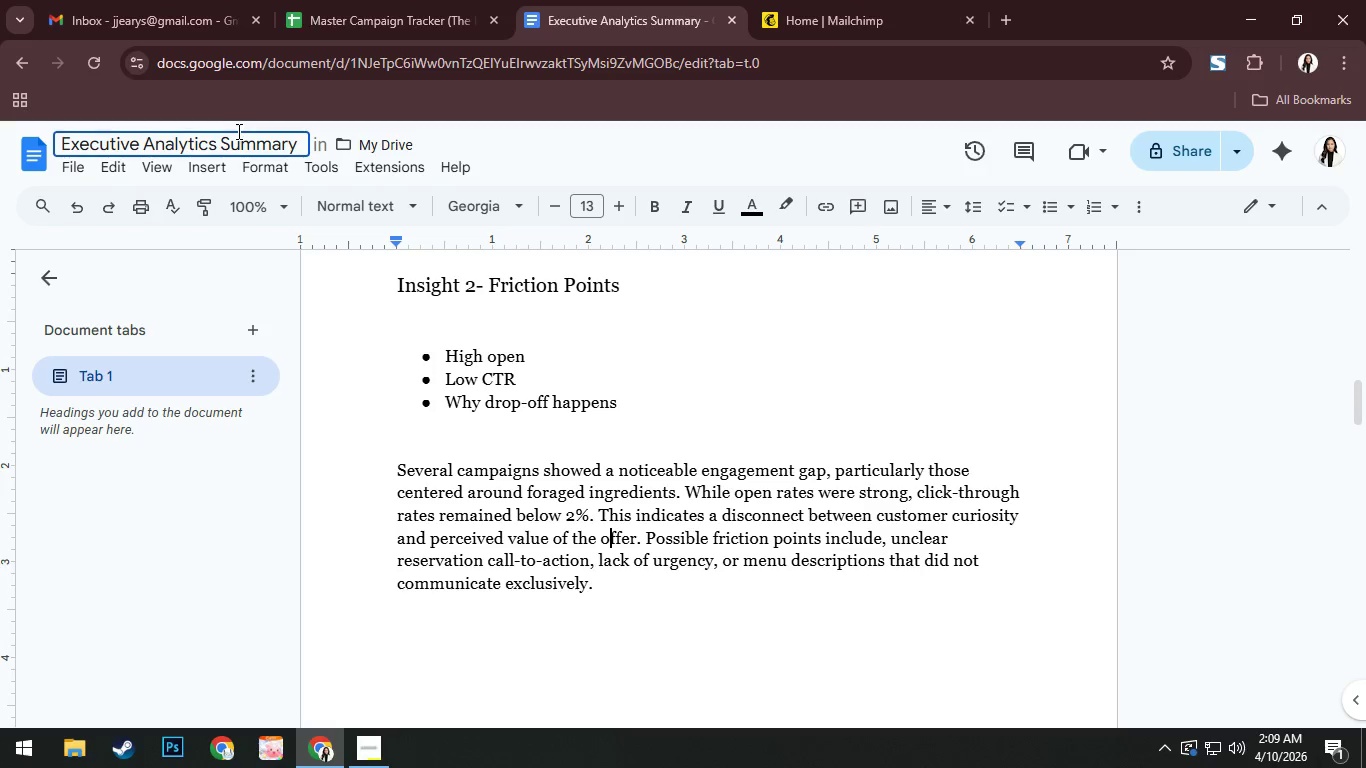 
key(Control+A)
 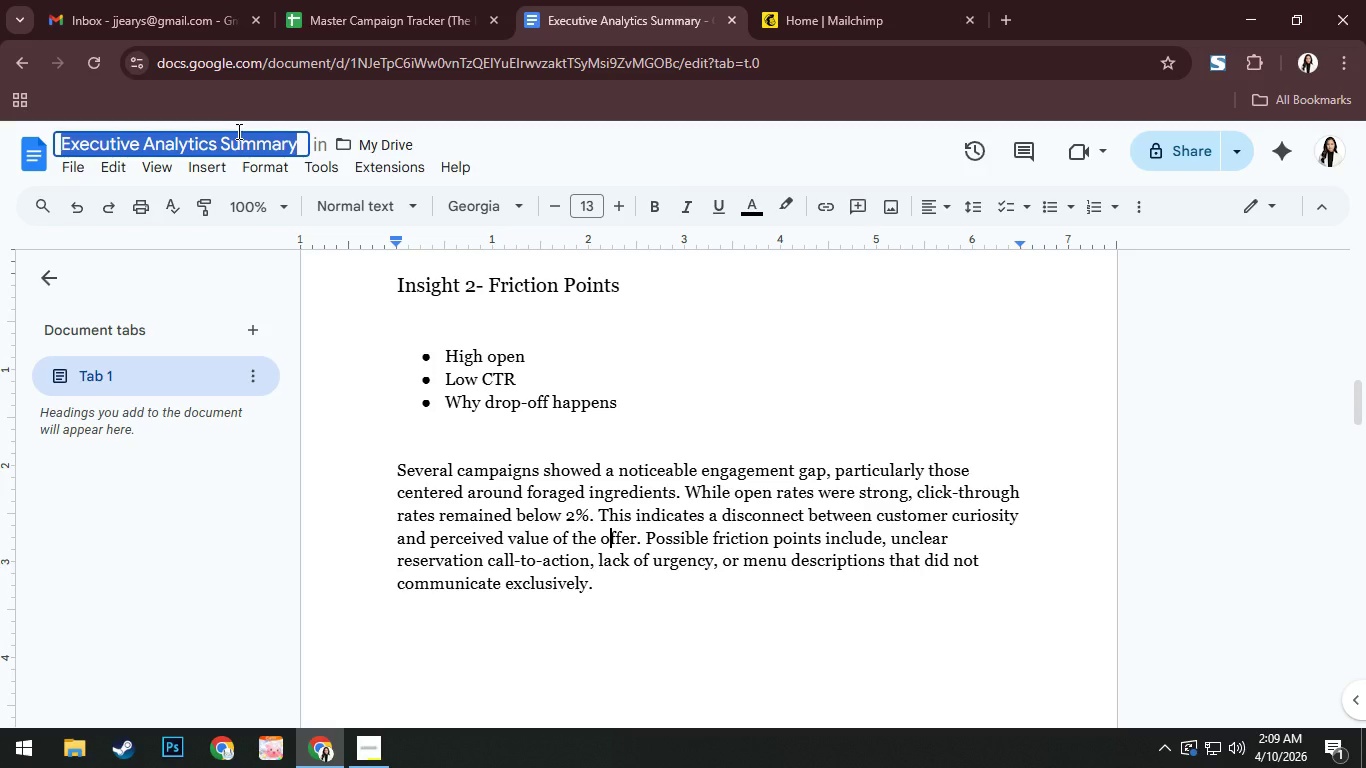 
wait(6.95)
 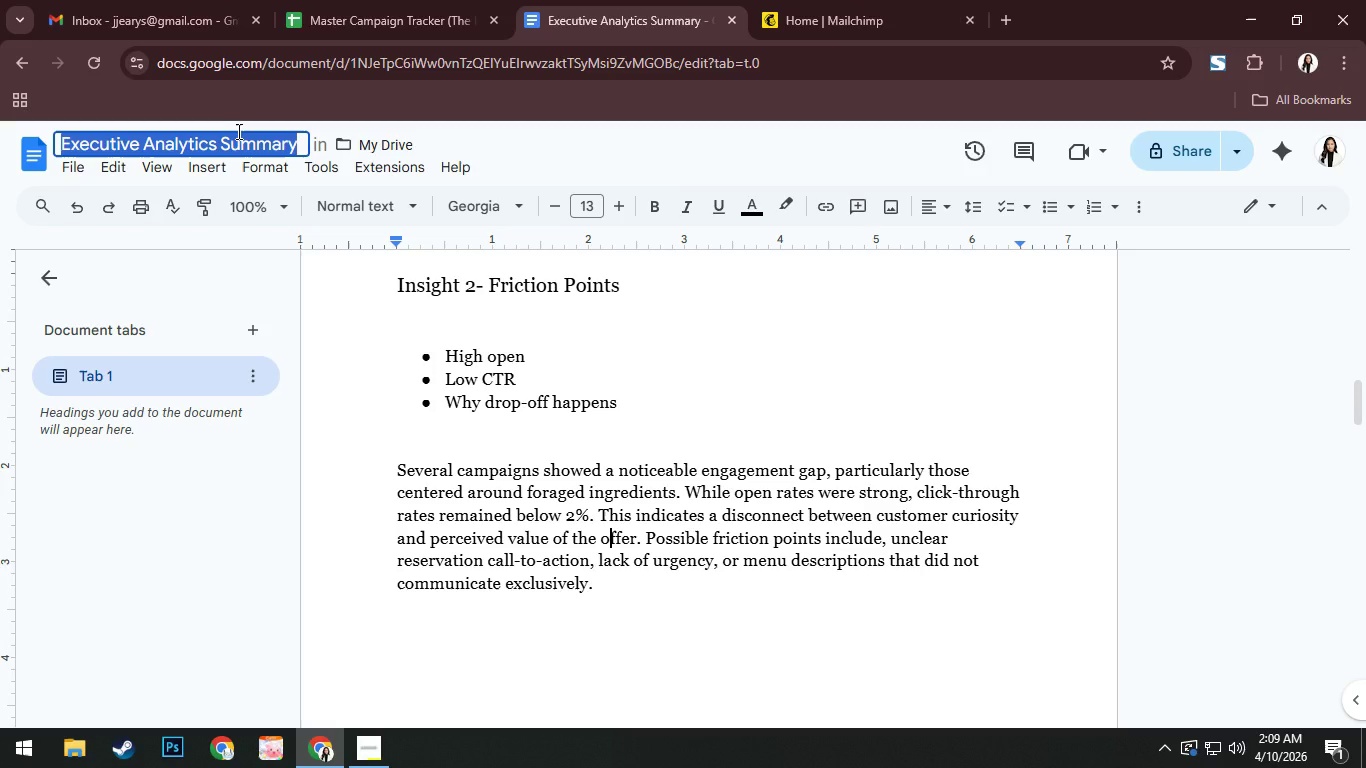 
key(ArrowRight)
 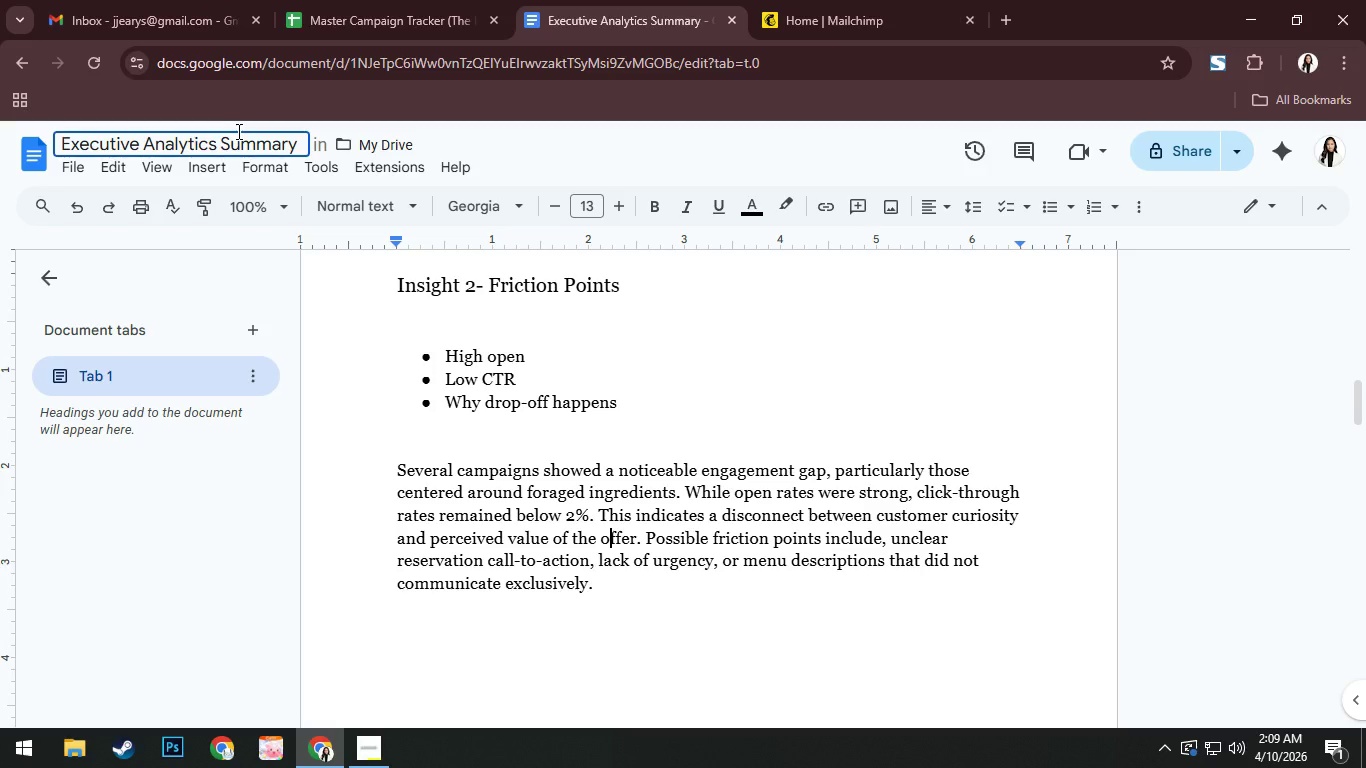 
key(Alt+AltLeft)
 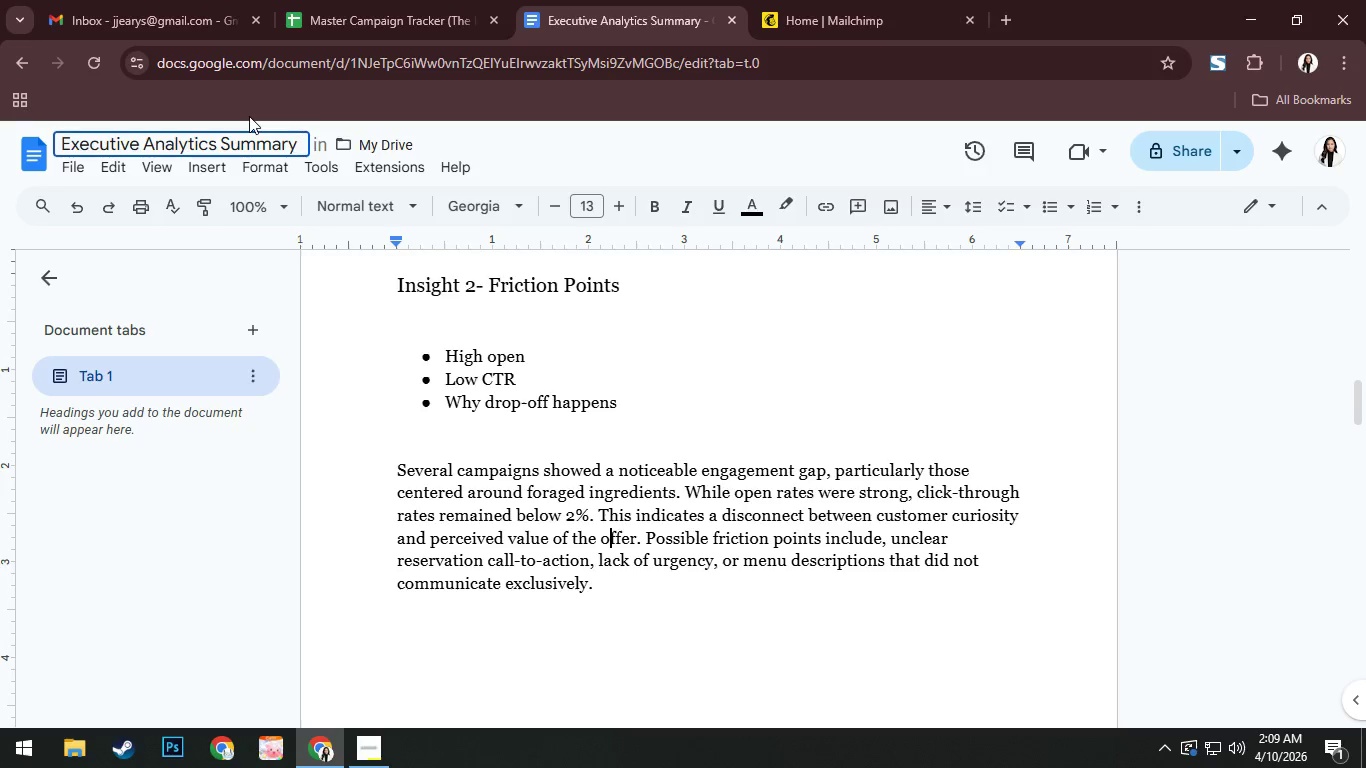 
key(Alt+Tab)